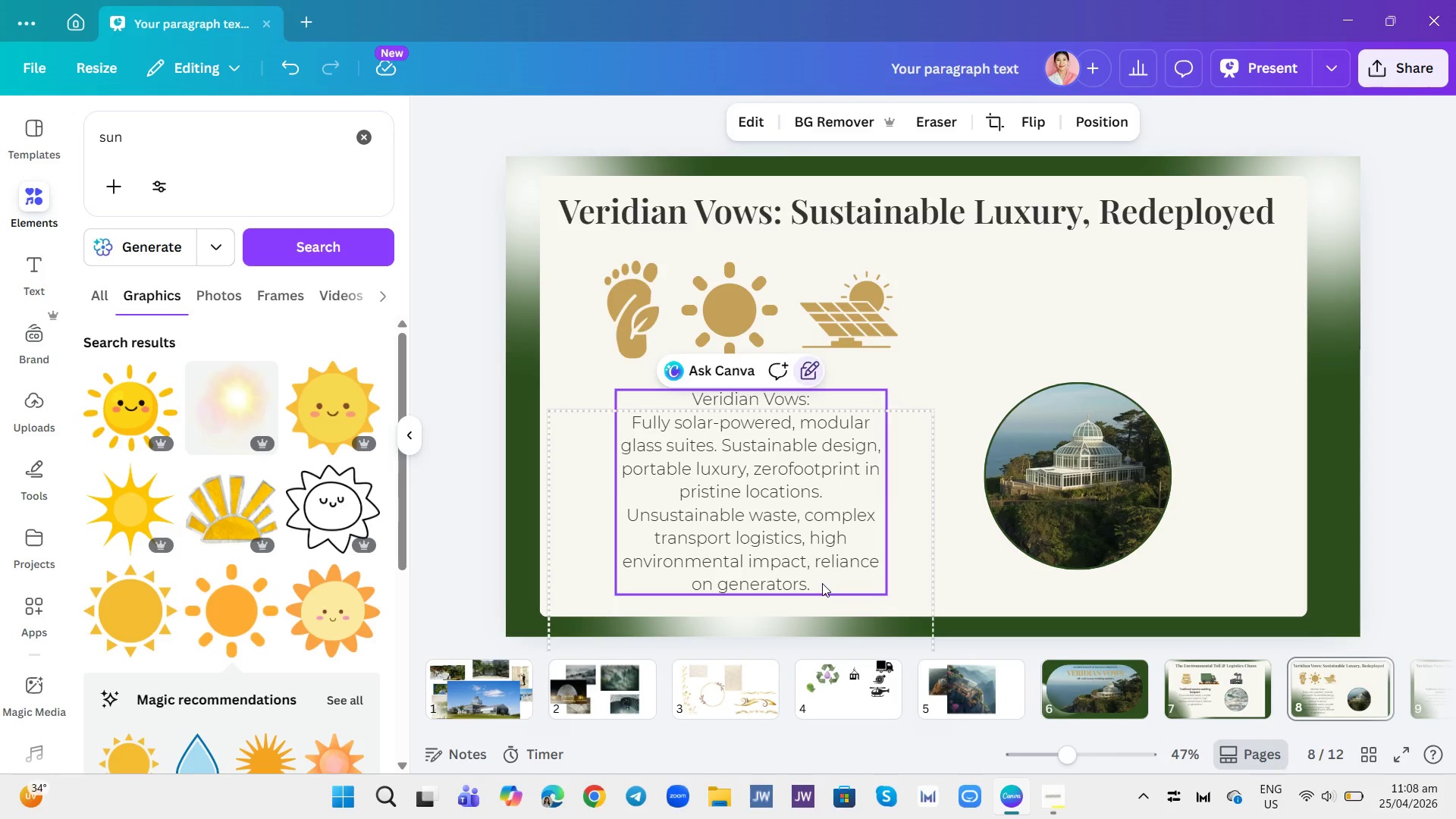 
double_click([822, 583])
 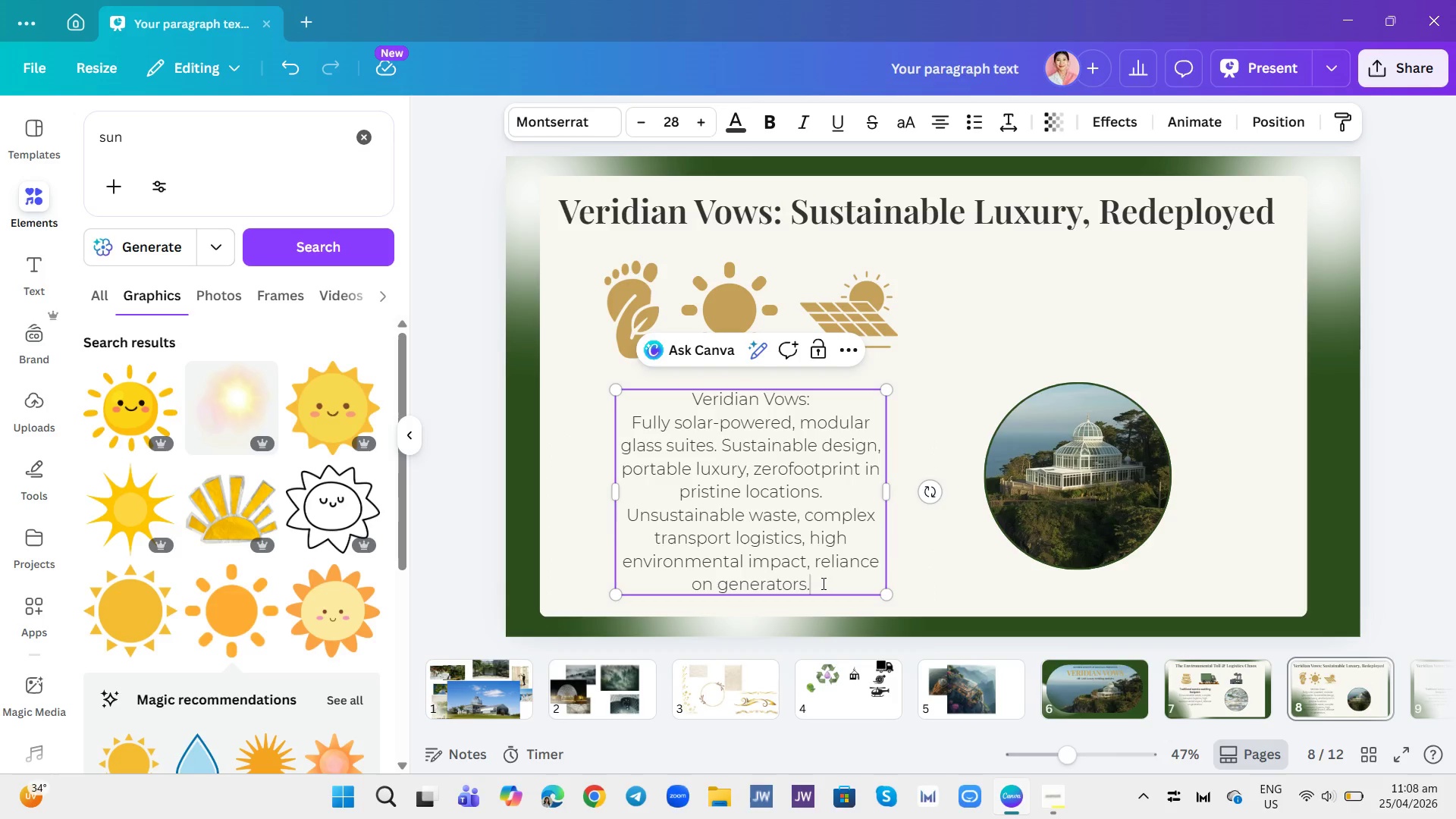 
left_click([822, 583])
 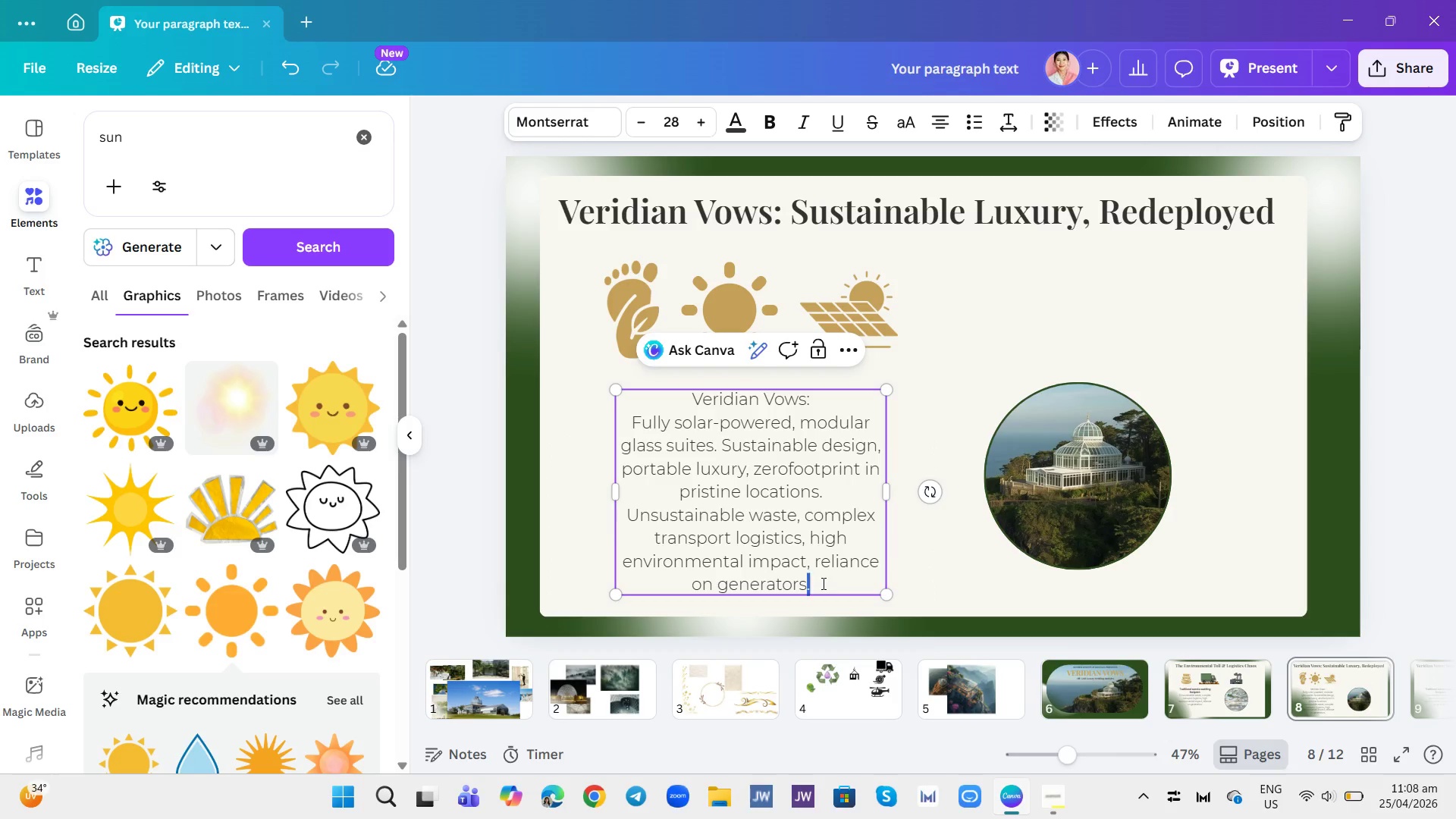 
left_click_drag(start_coordinate=[822, 583], to_coordinate=[626, 519])
 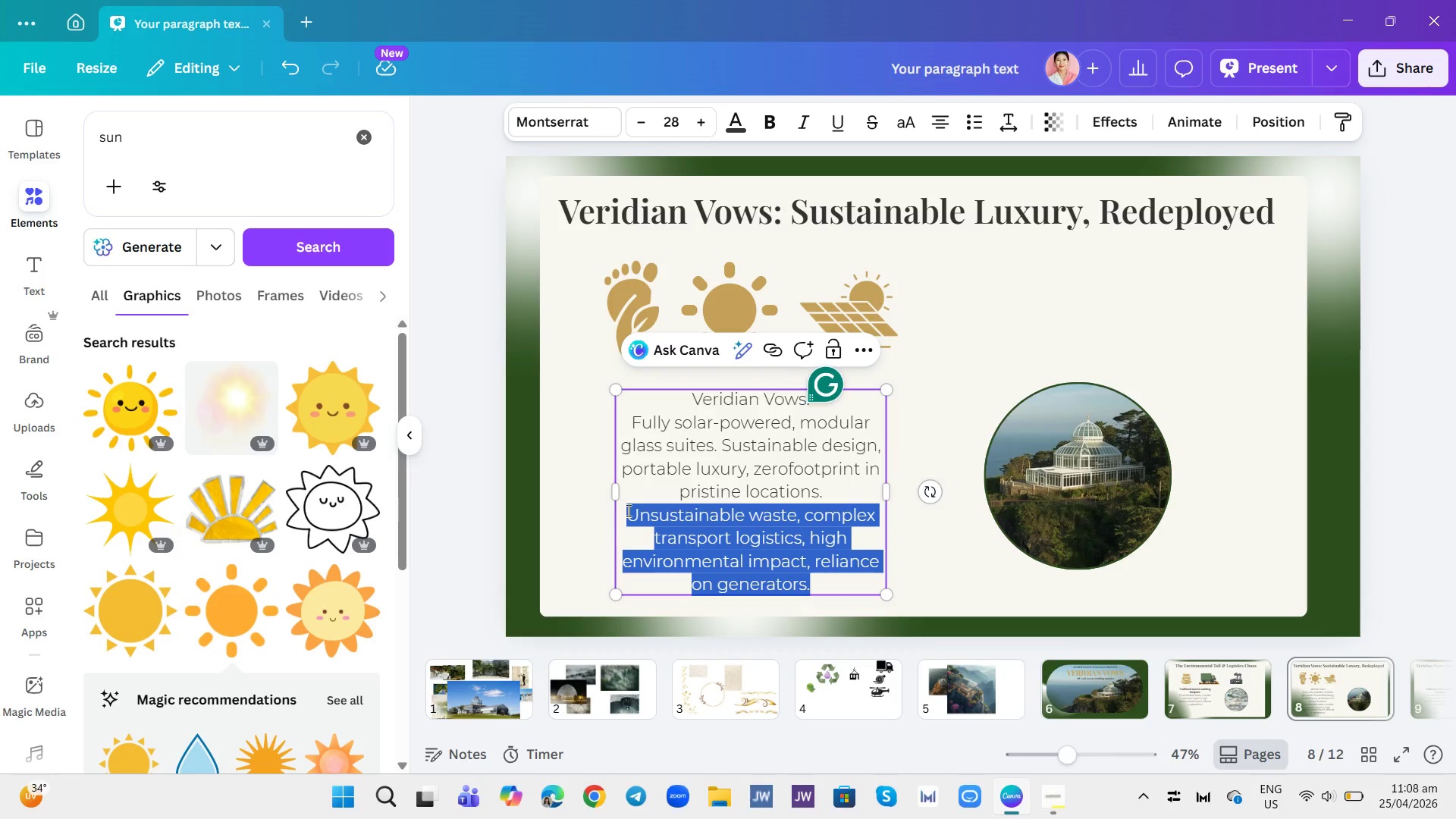 
key(Backspace)
 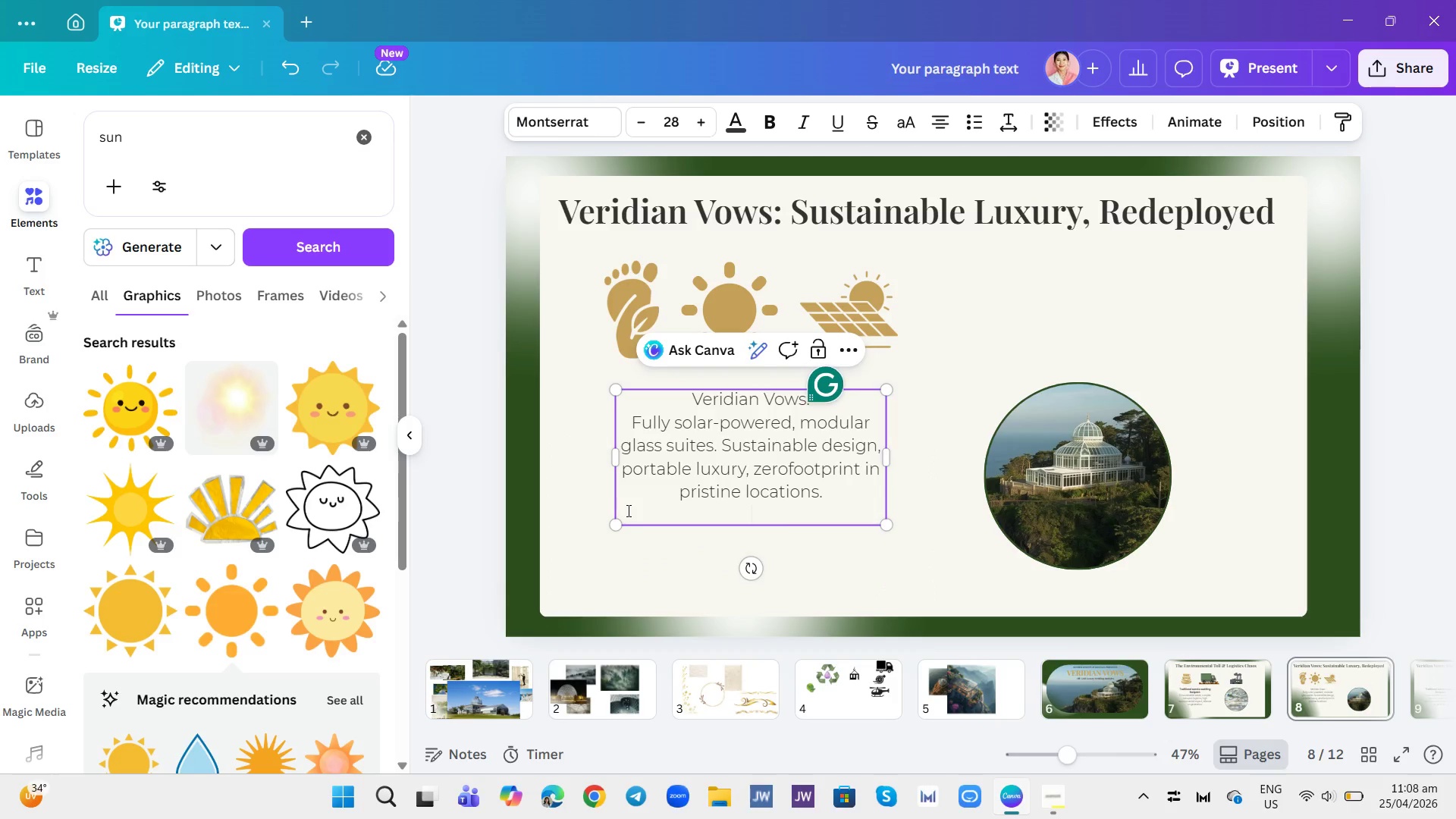 
key(Backspace)
 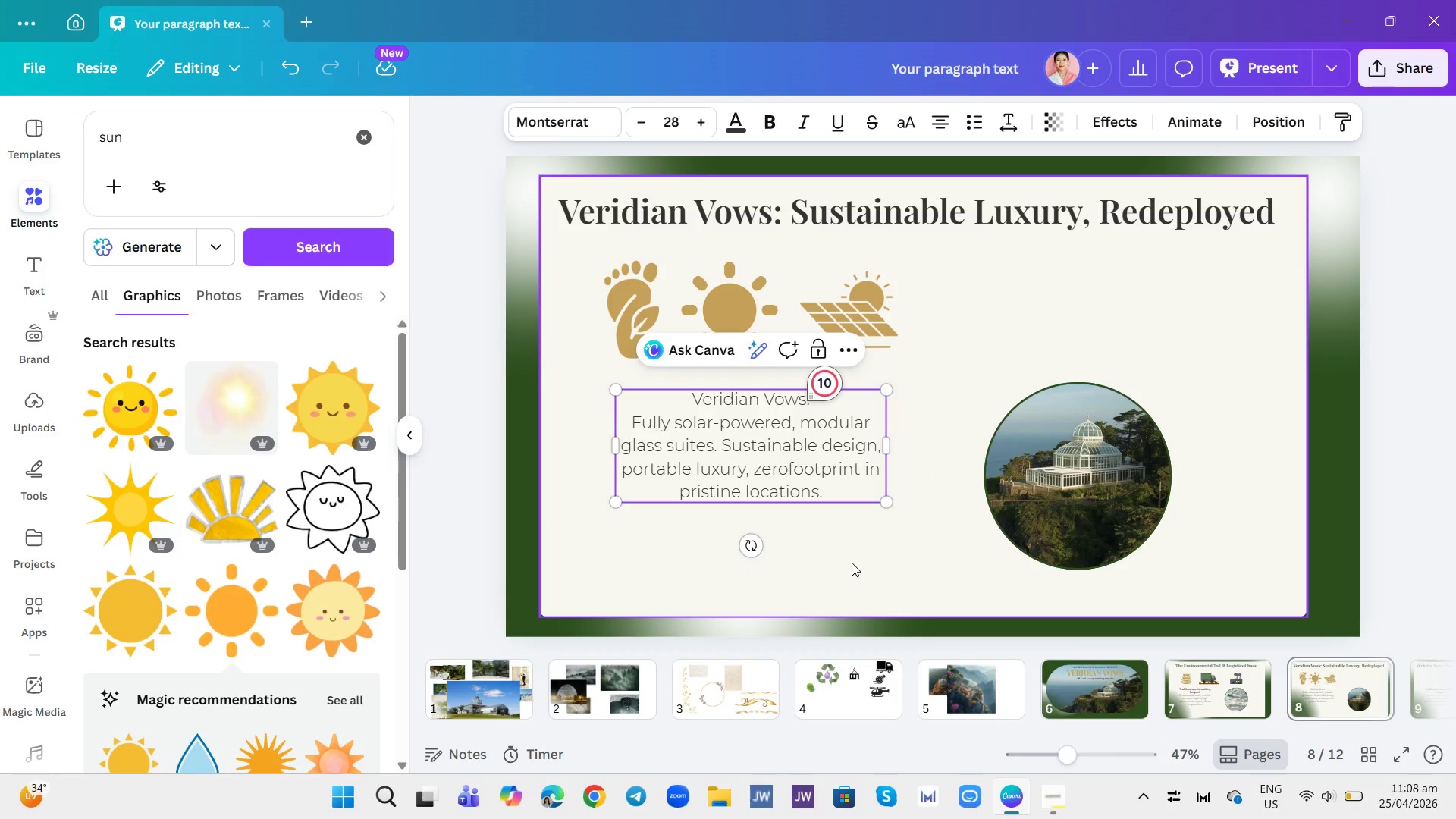 
left_click([846, 491])
 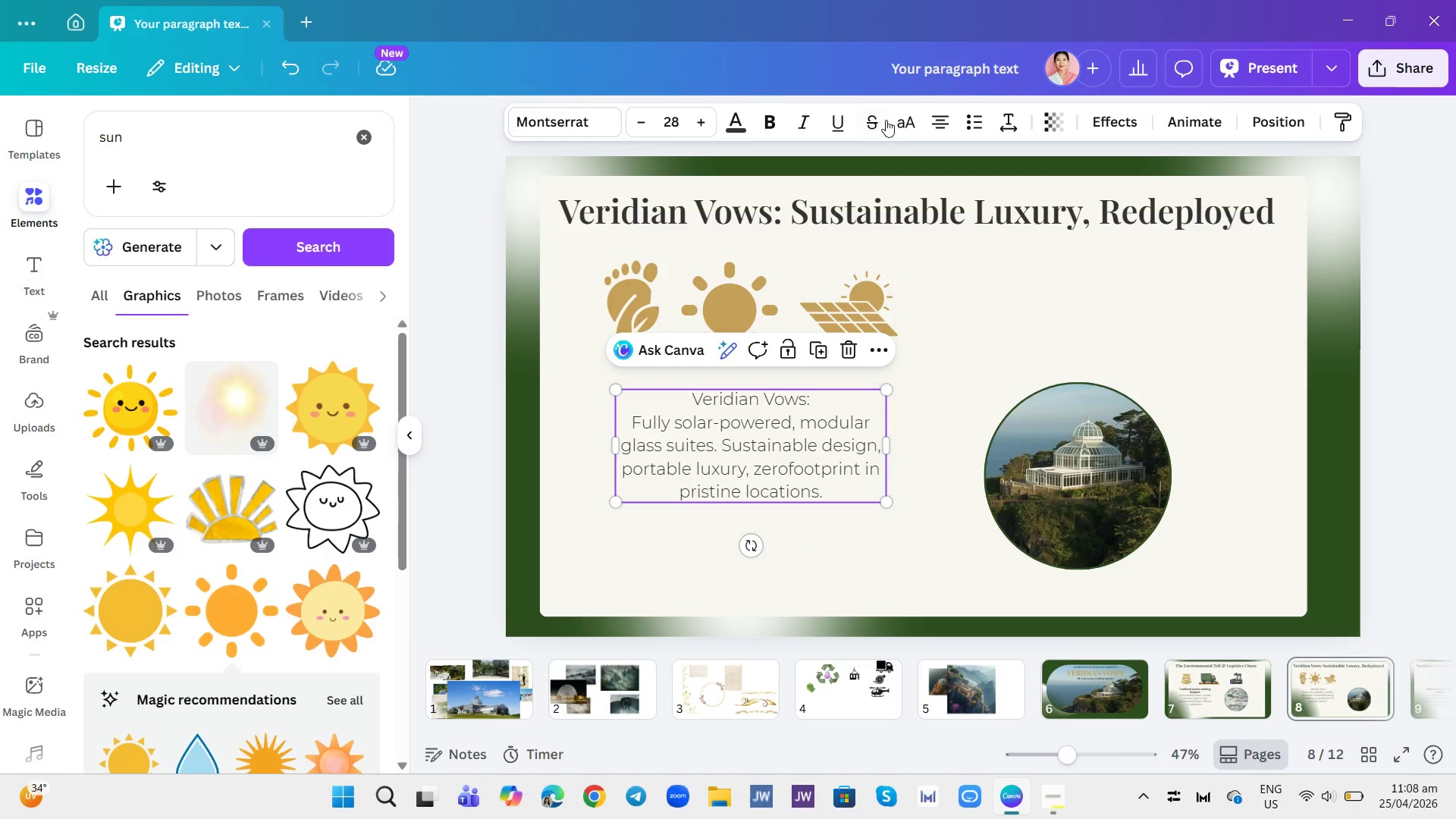 
left_click([940, 122])
 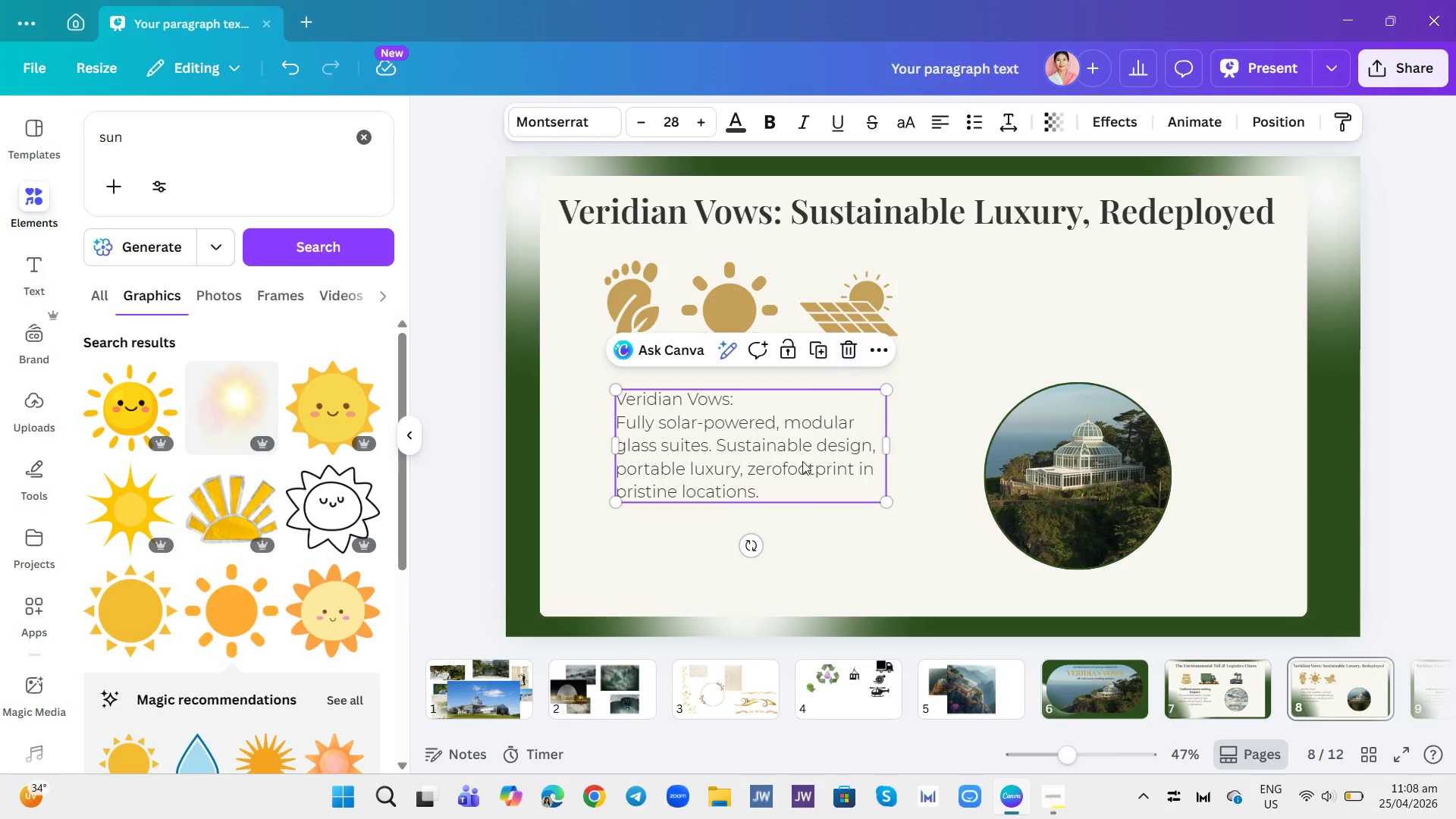 
left_click([821, 546])
 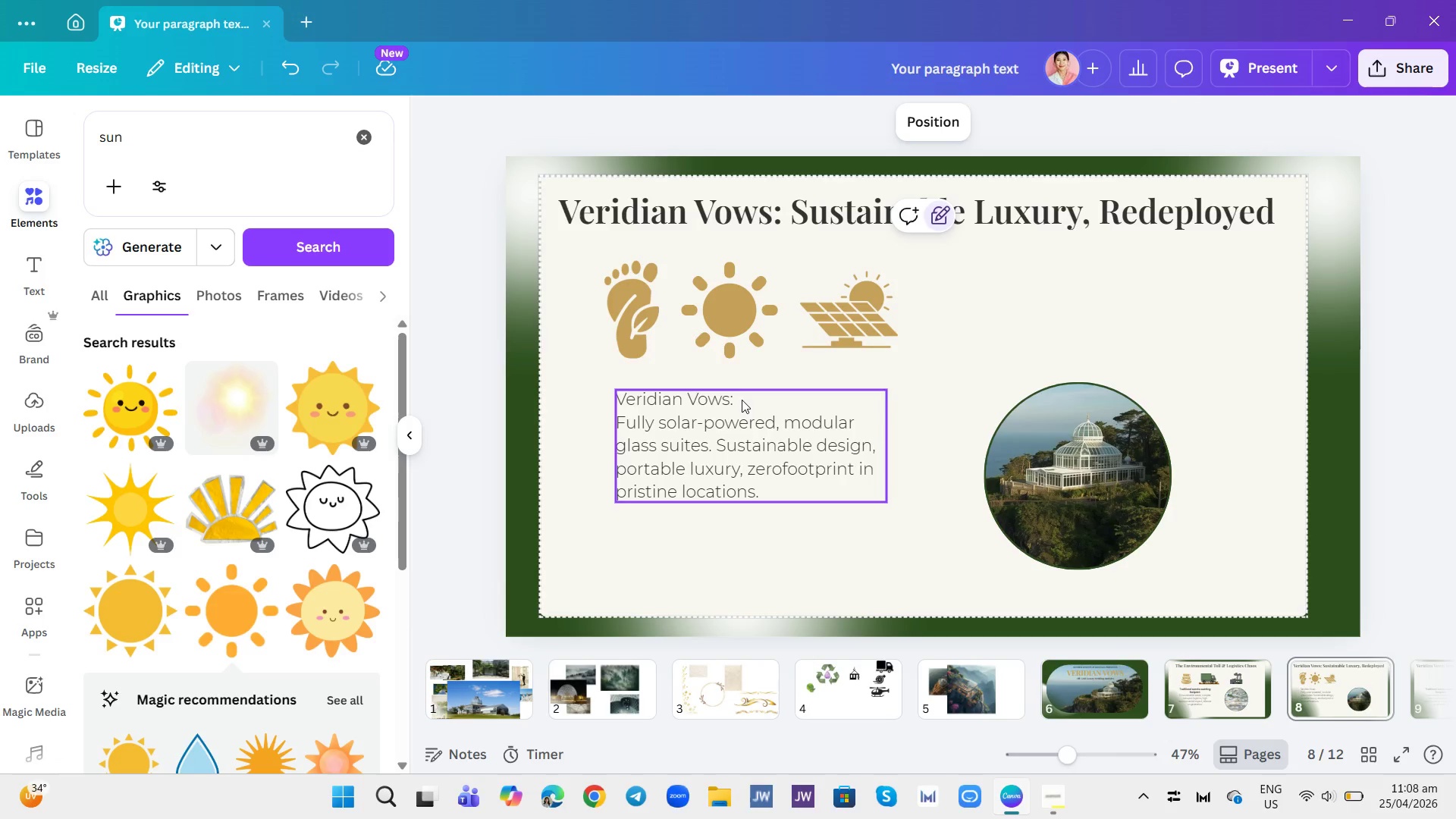 
left_click([742, 400])
 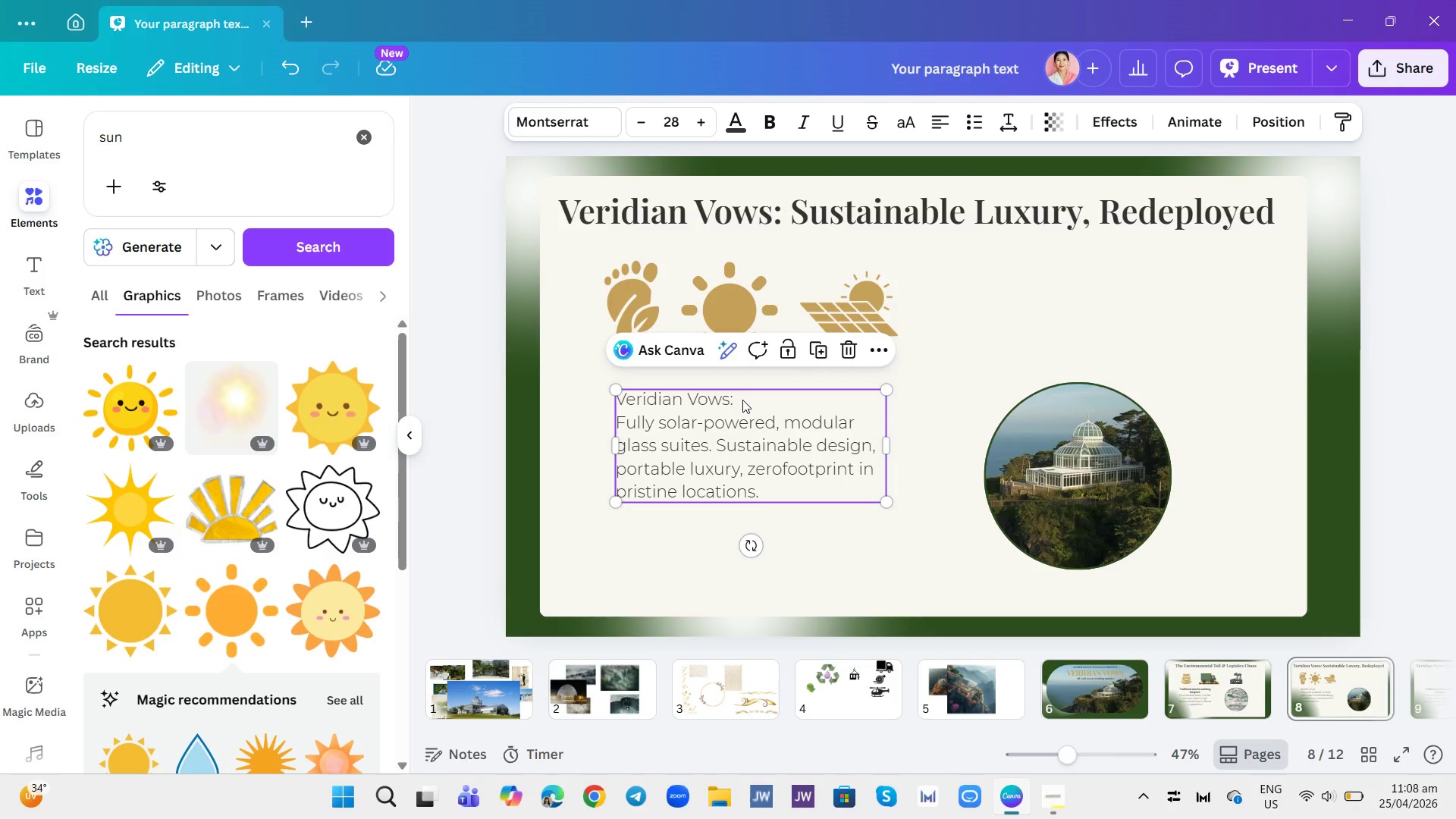 
left_click_drag(start_coordinate=[742, 400], to_coordinate=[726, 408])
 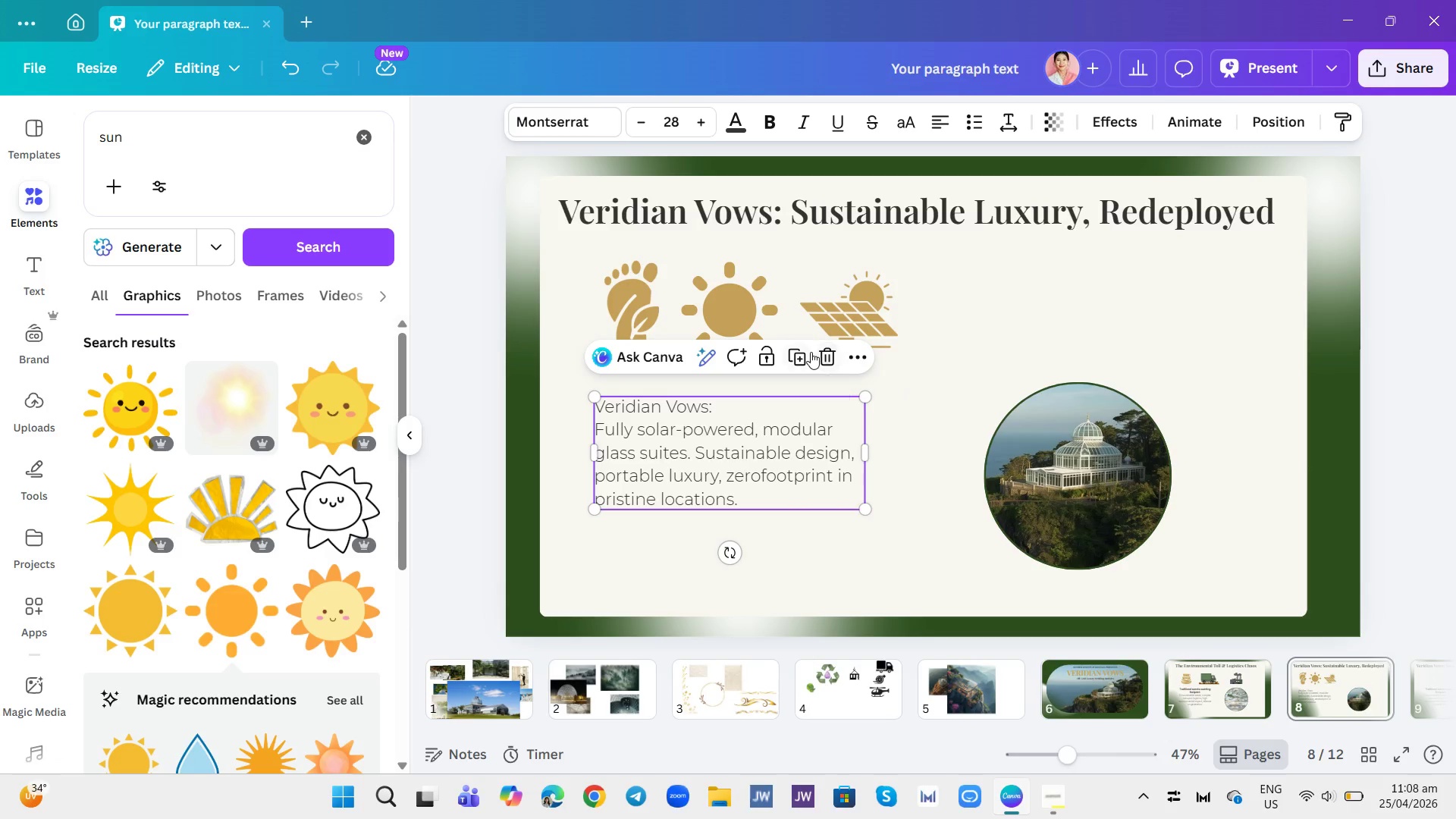 
left_click([799, 356])
 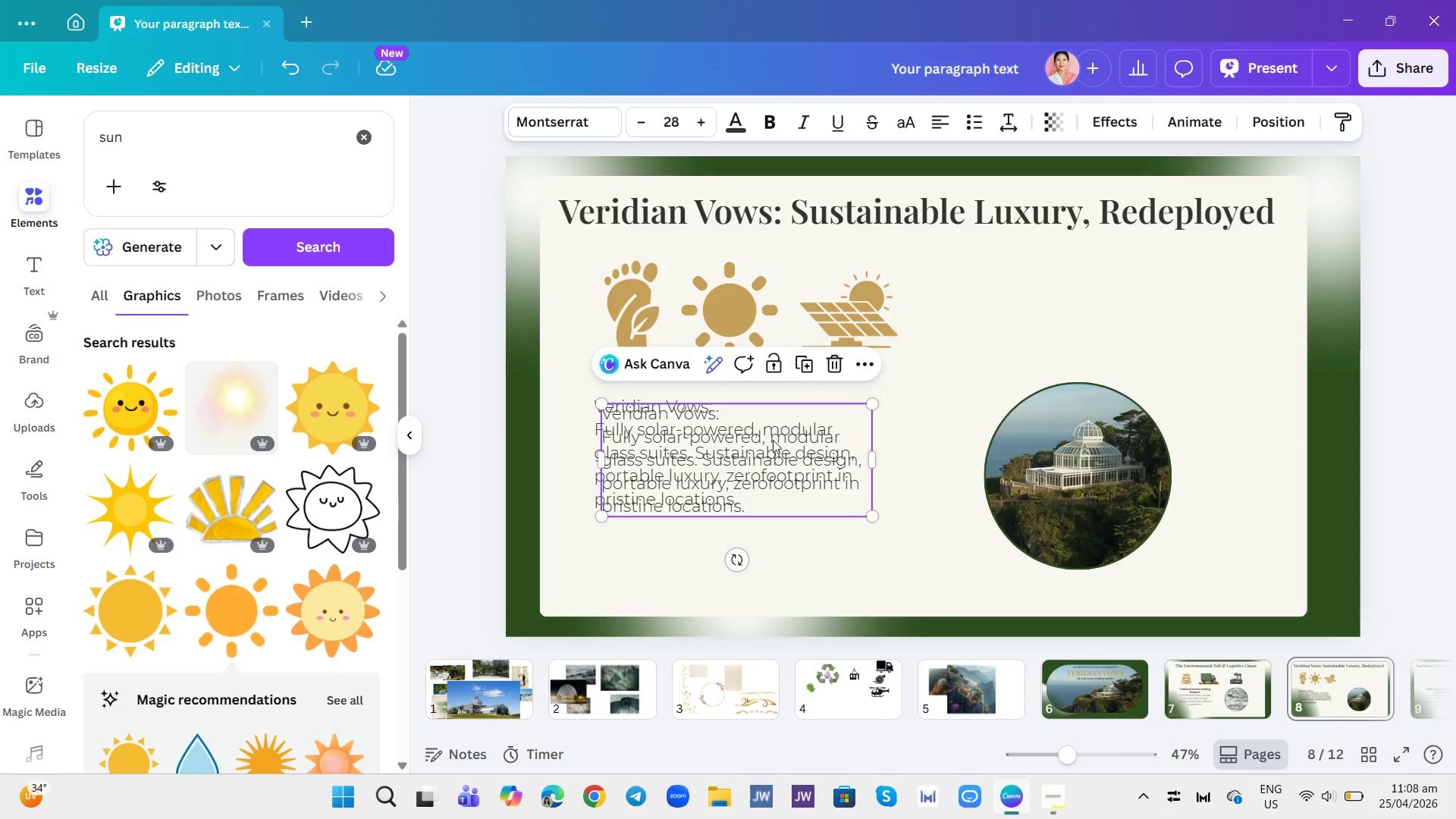 
left_click_drag(start_coordinate=[771, 440], to_coordinate=[1209, 689])
 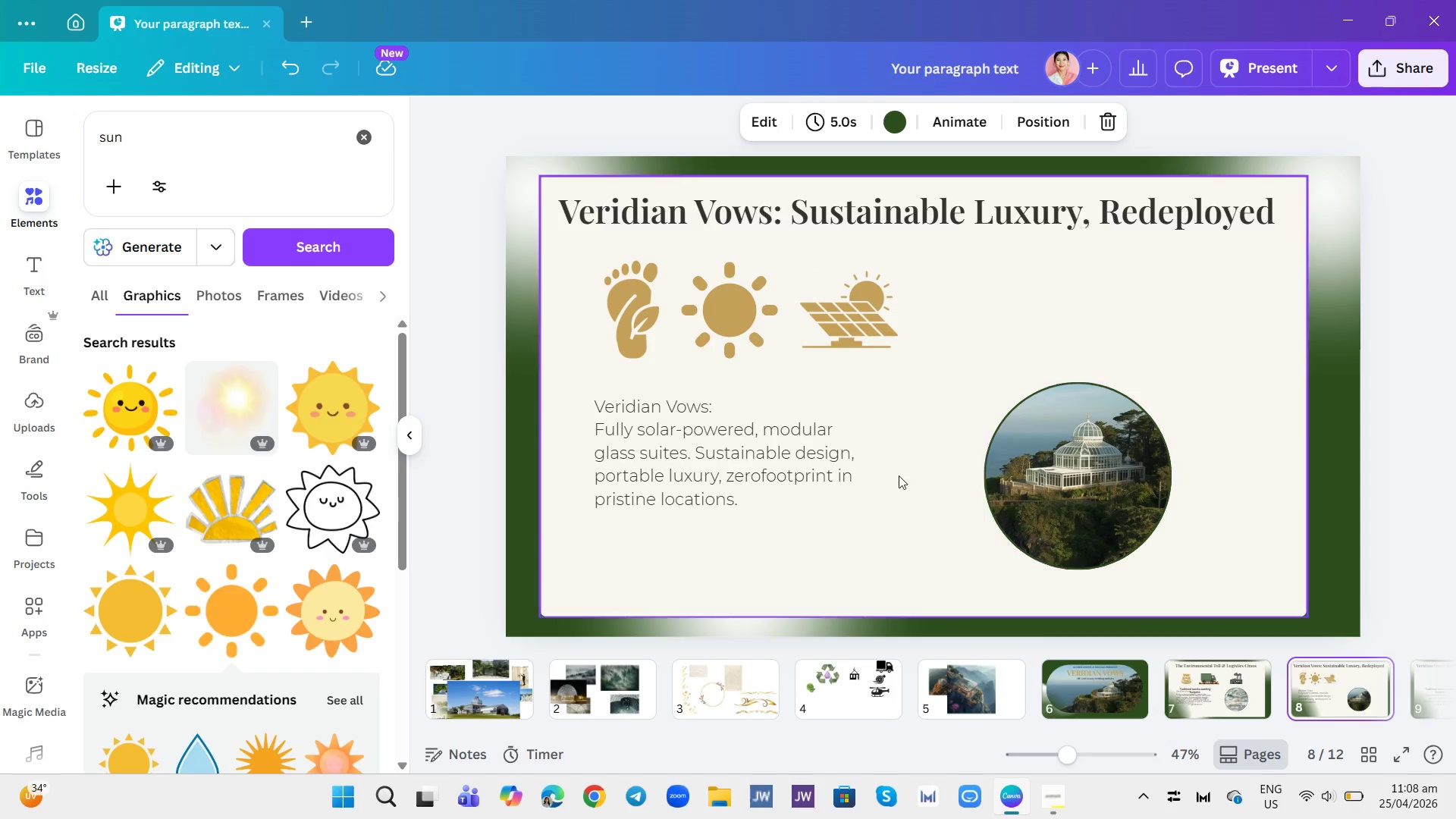 
double_click([720, 413])
 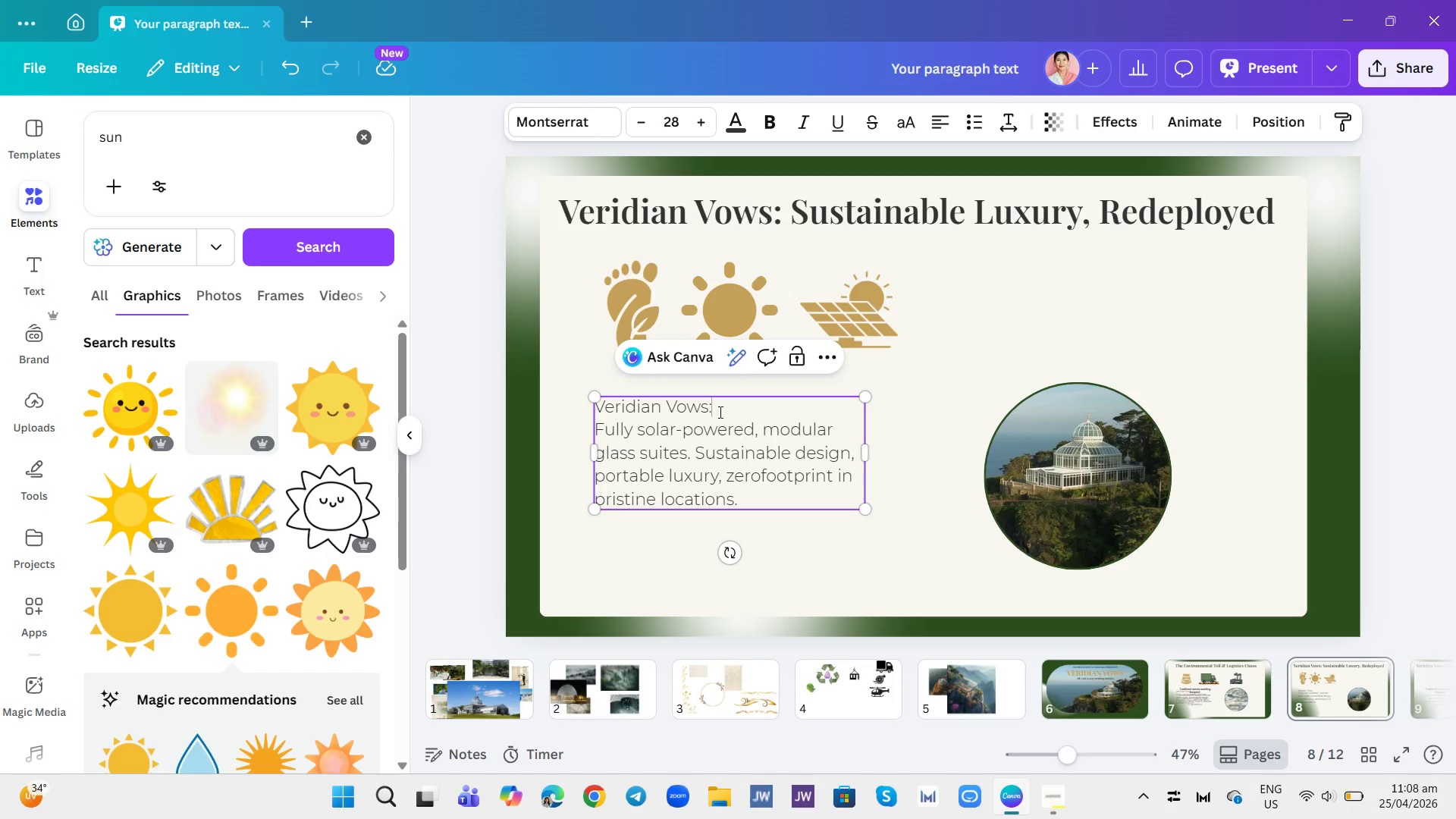 
left_click_drag(start_coordinate=[719, 412], to_coordinate=[629, 402])
 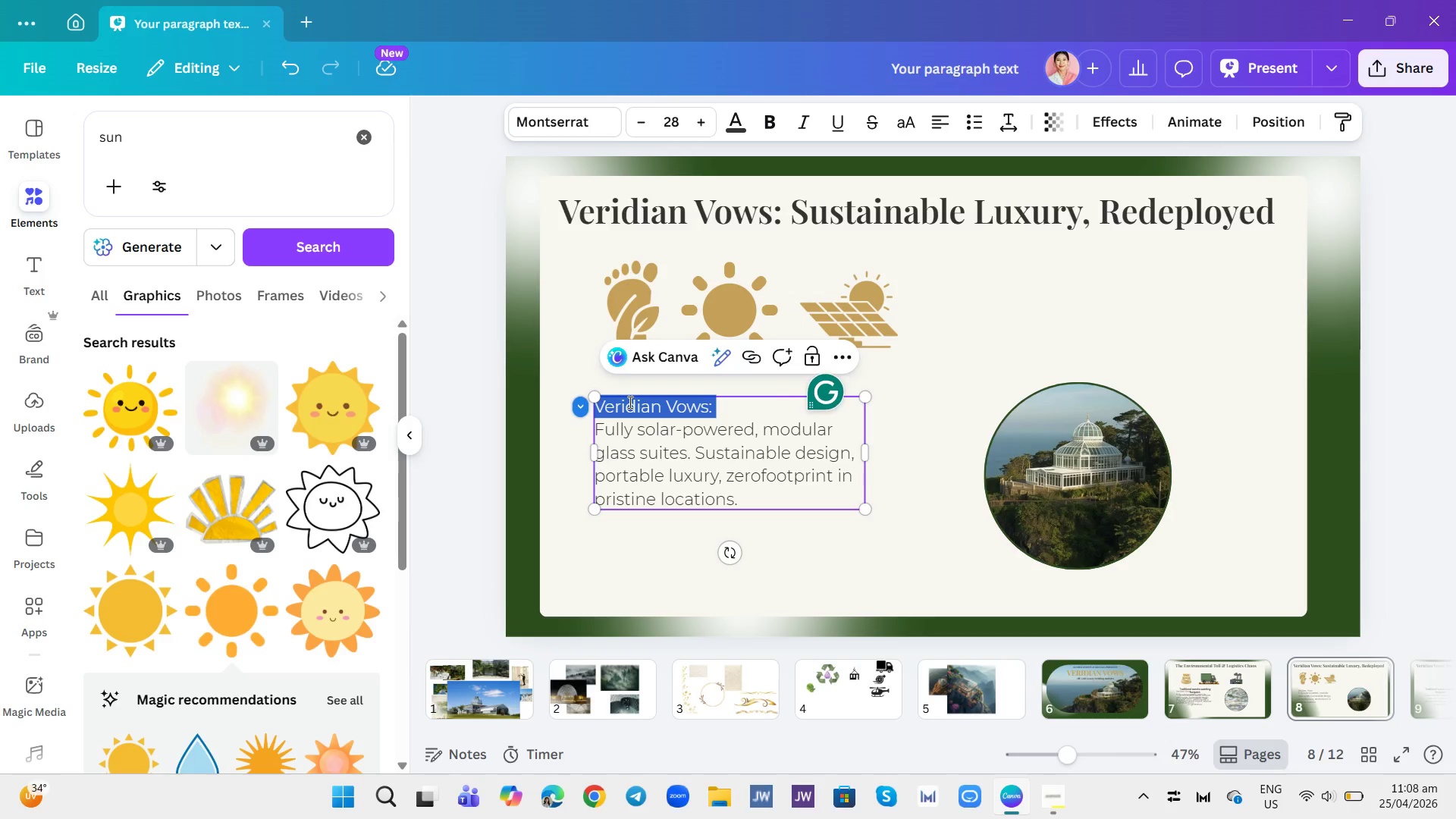 
key(Control+B)
 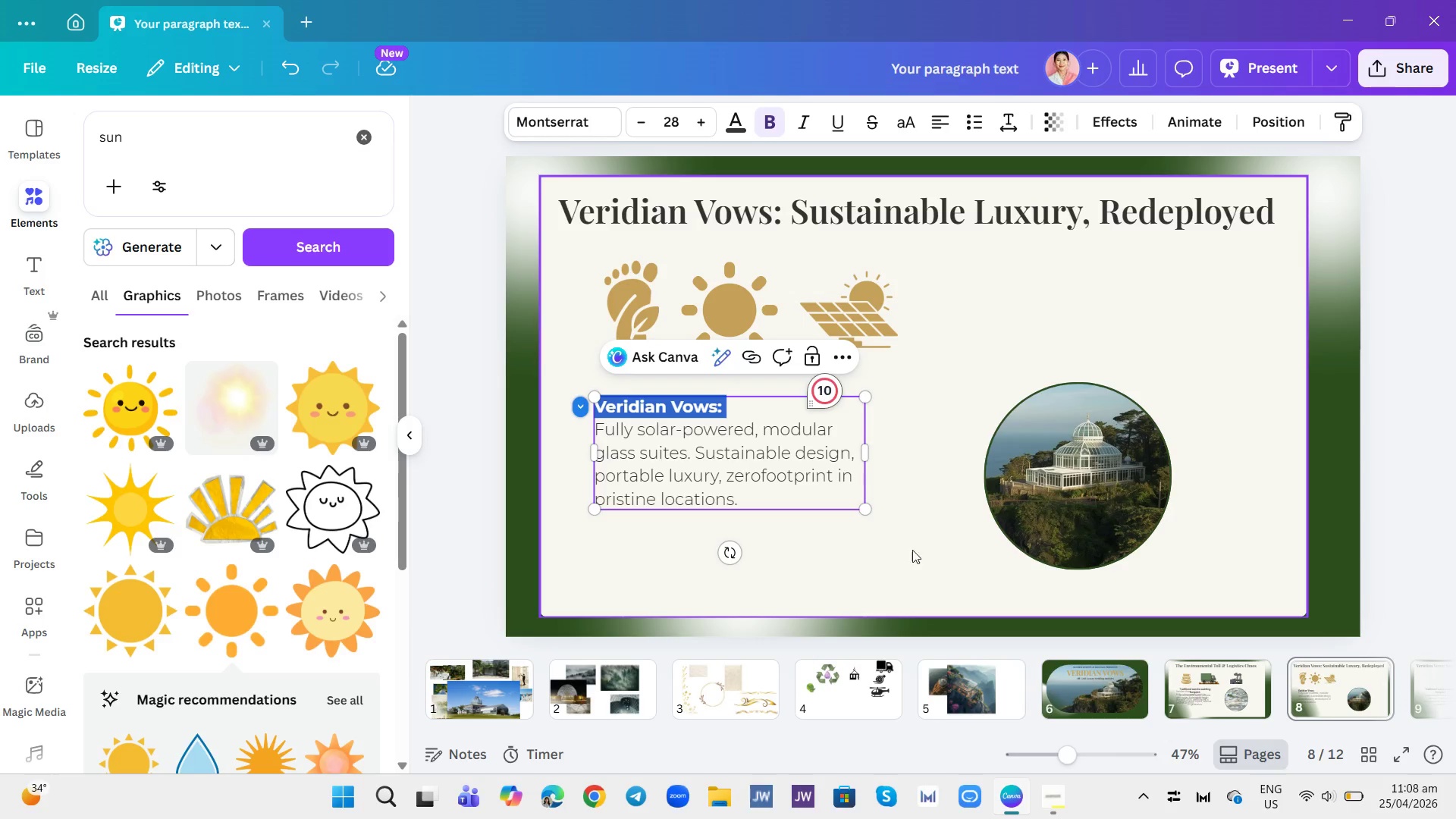 
left_click([907, 544])
 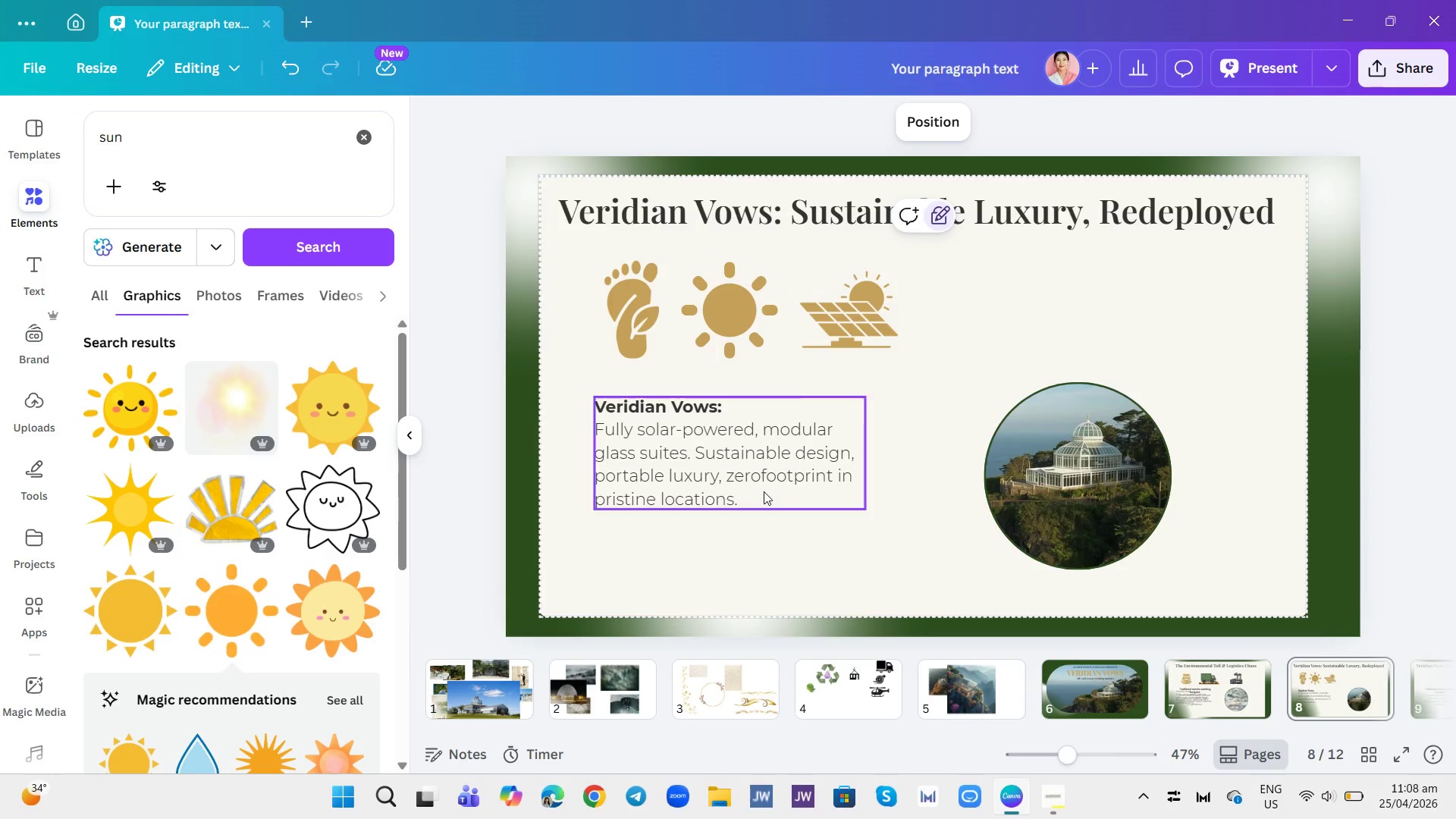 
left_click([761, 488])
 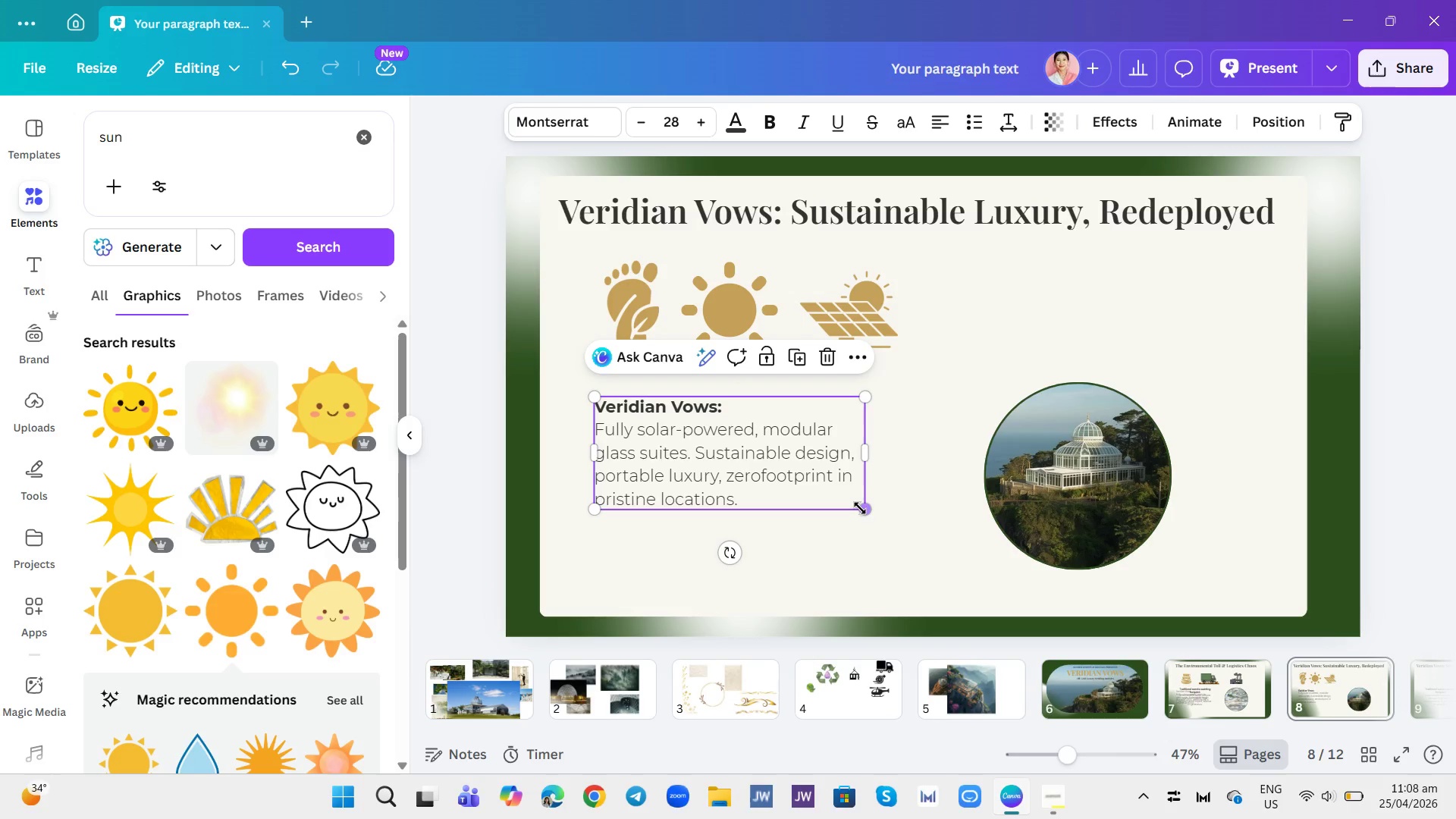 
left_click_drag(start_coordinate=[860, 508], to_coordinate=[900, 560])
 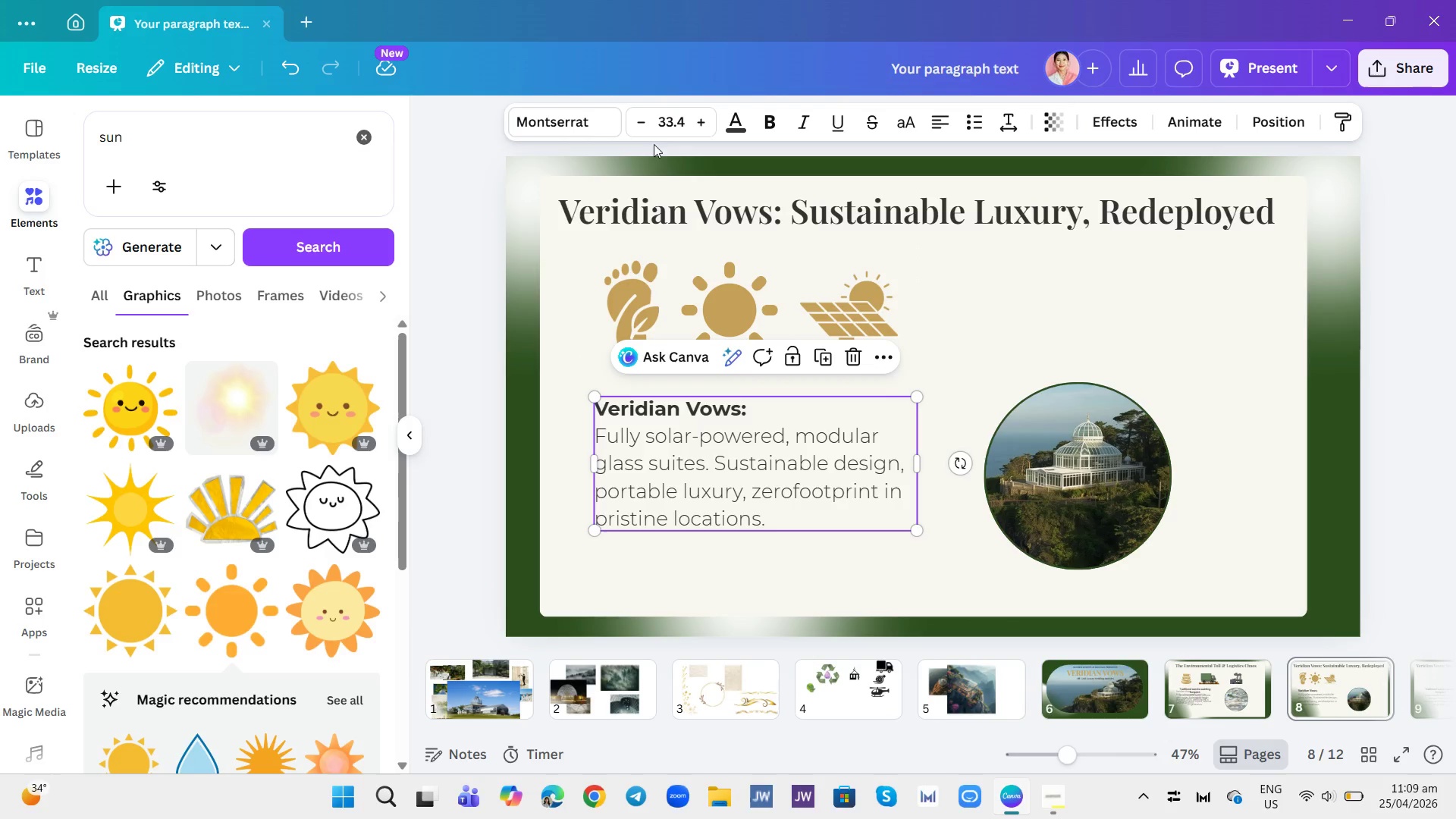 
left_click([669, 113])
 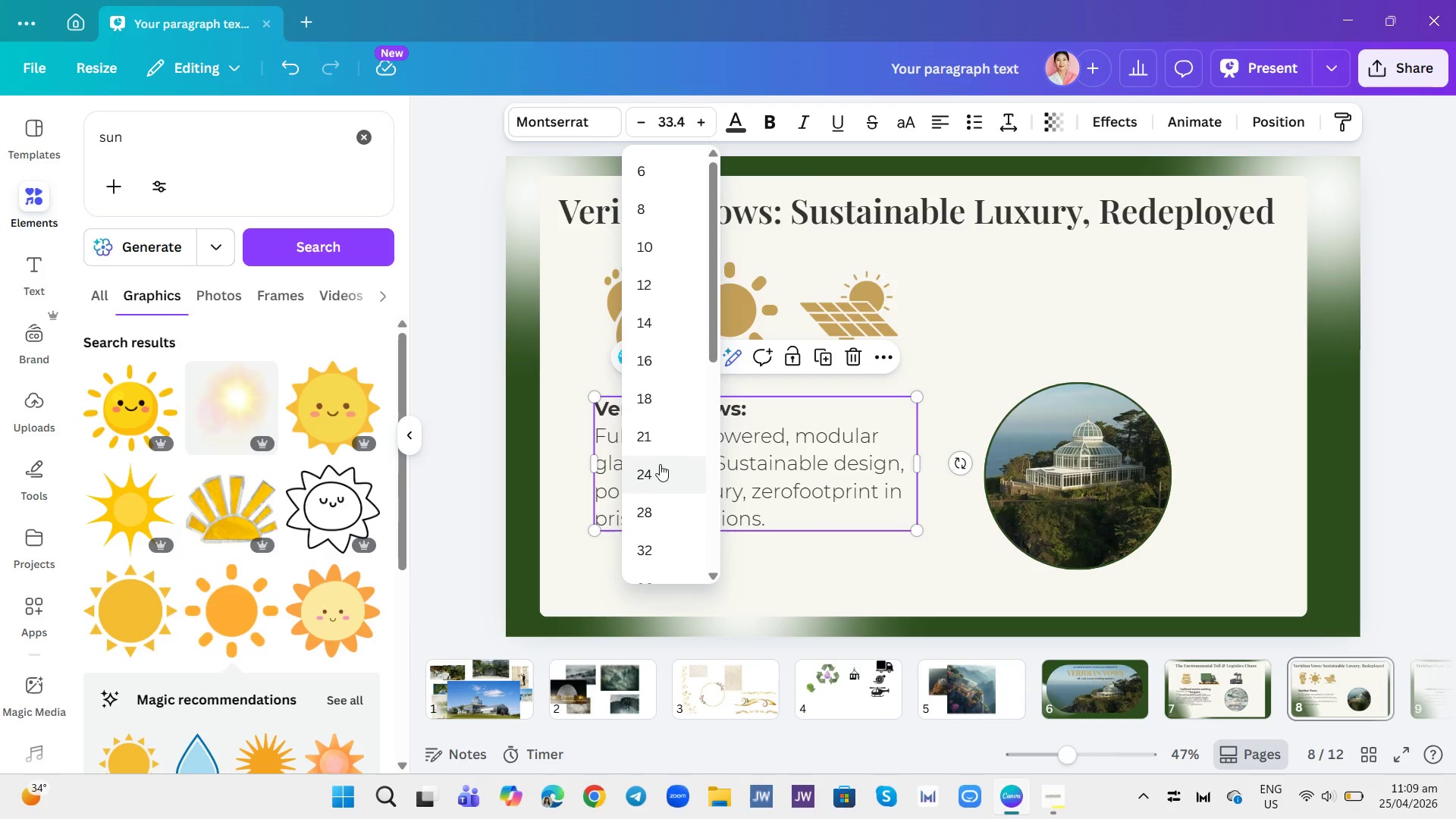 
scroll: coordinate [655, 469], scroll_direction: none, amount: 0.0
 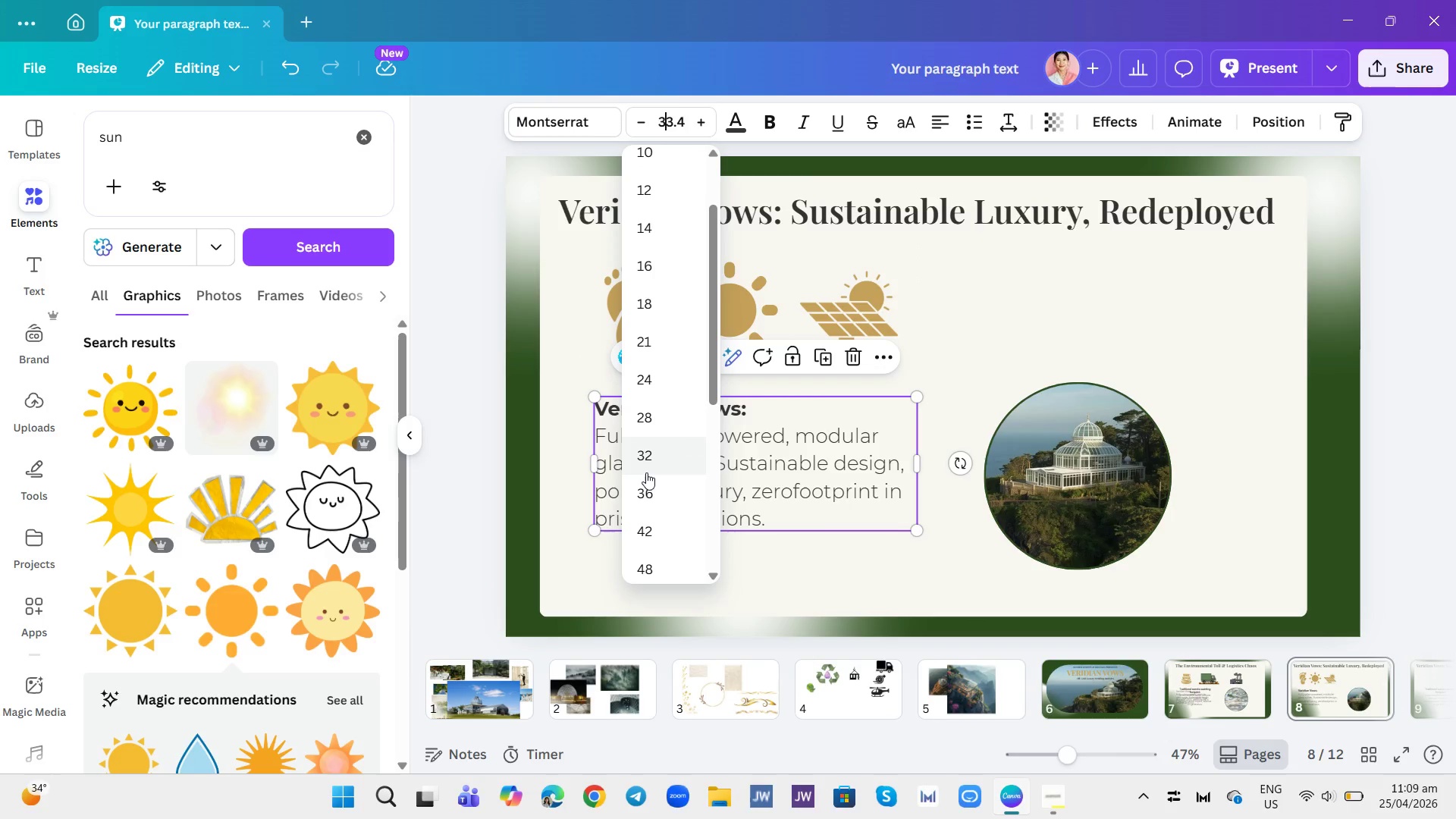 
left_click([645, 460])
 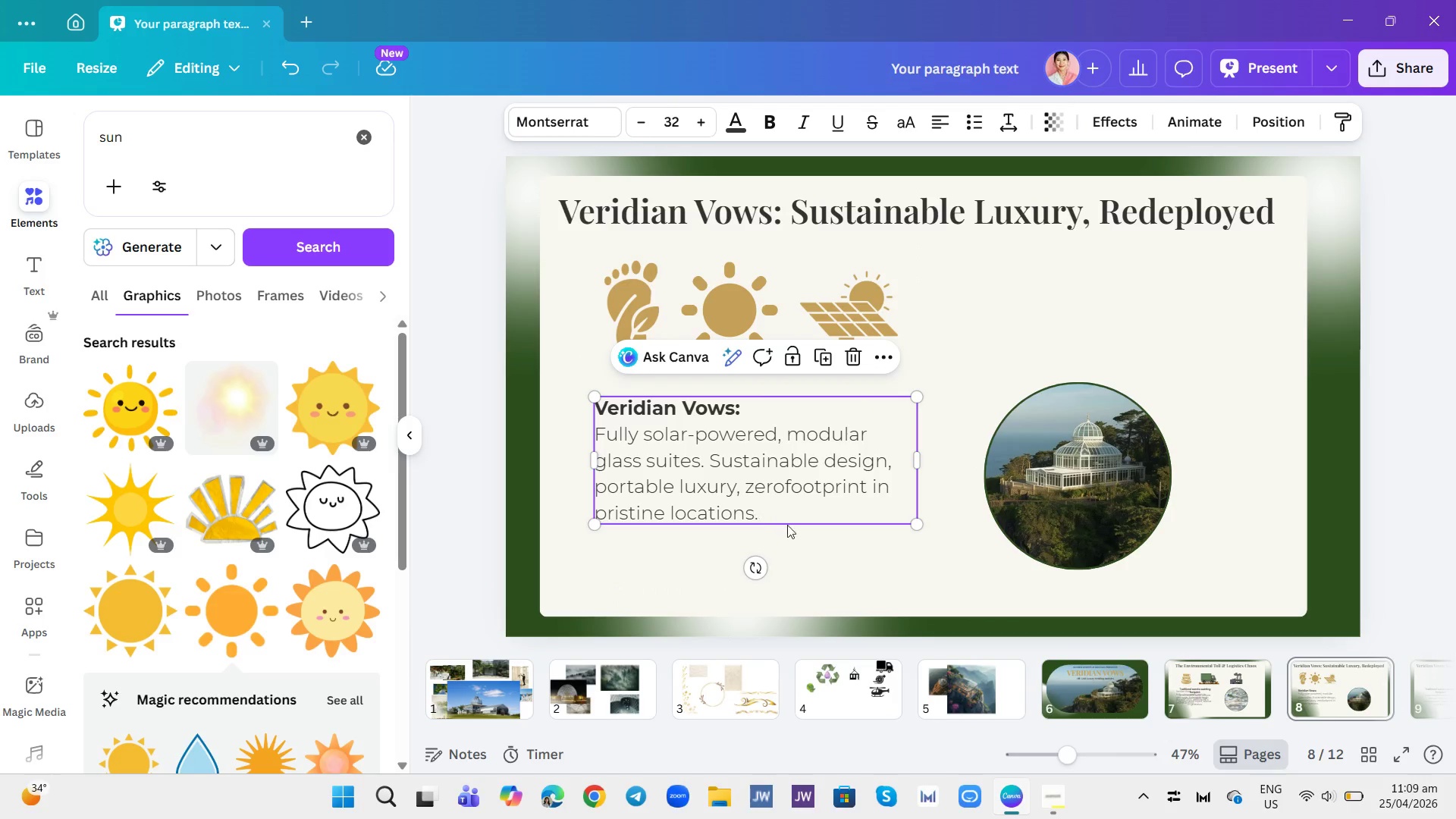 
left_click([821, 574])
 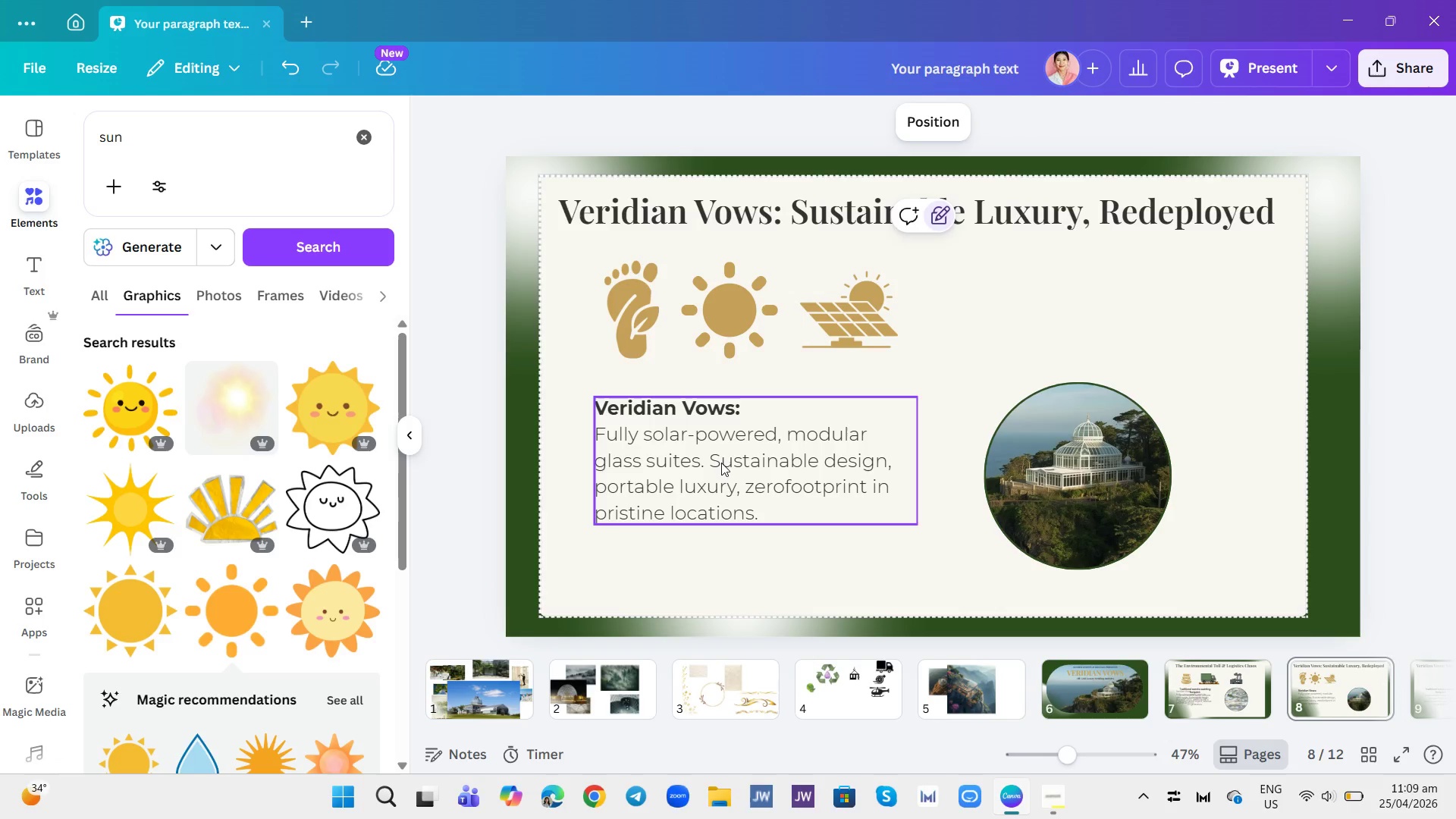 
left_click_drag(start_coordinate=[721, 463], to_coordinate=[745, 482])
 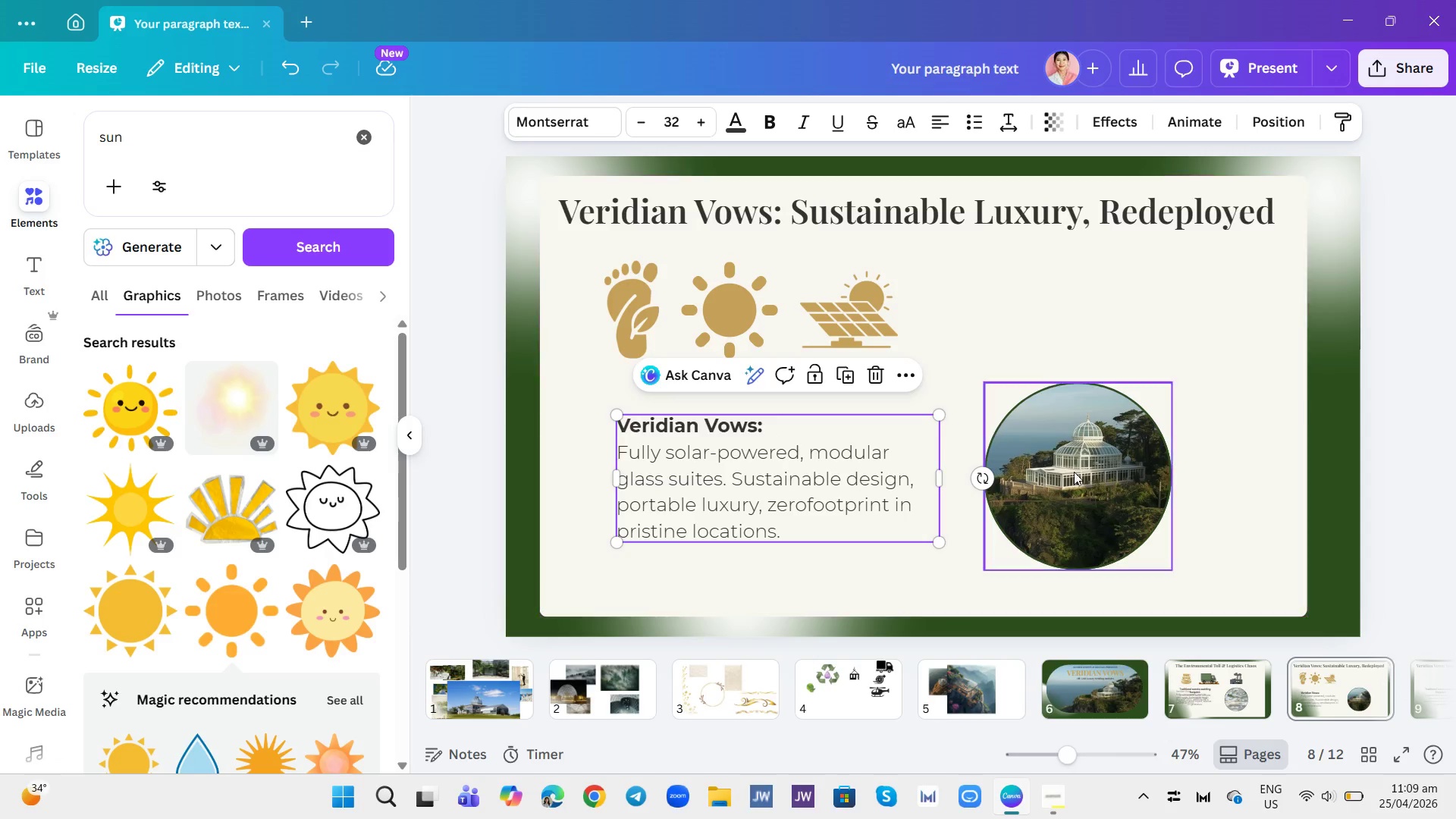 
left_click([1077, 475])
 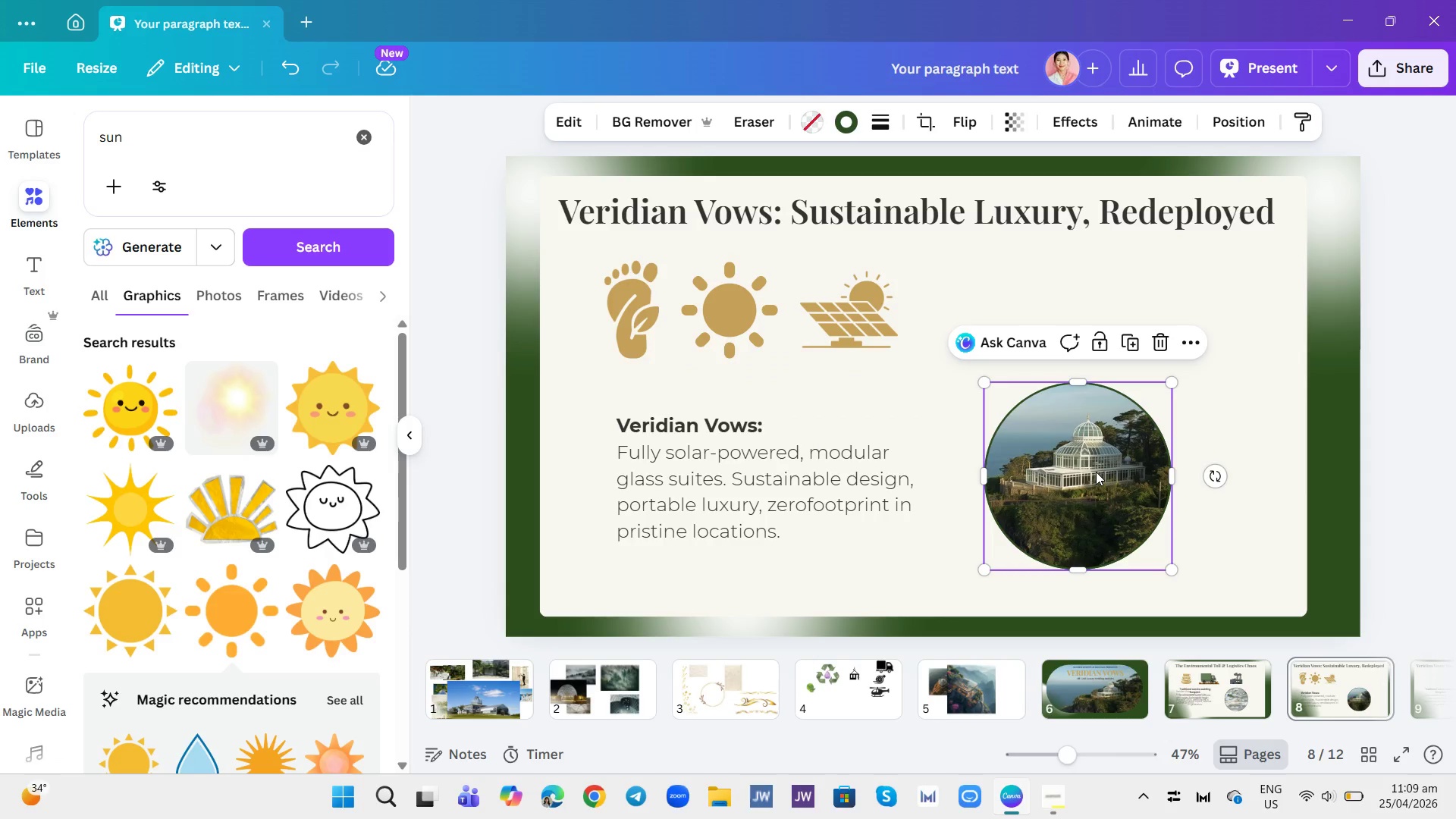 
wait(6.09)
 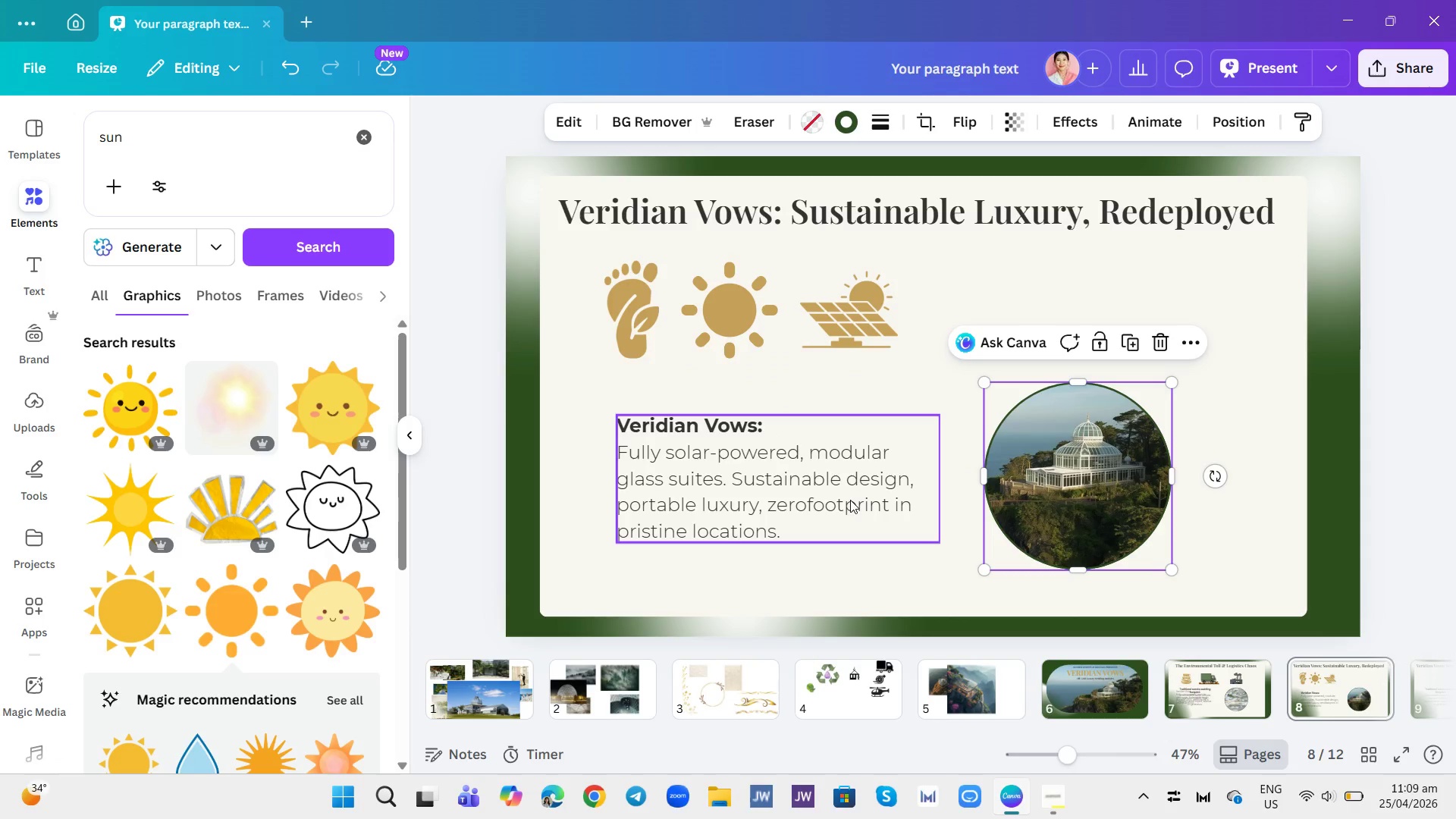 
left_click([1213, 294])
 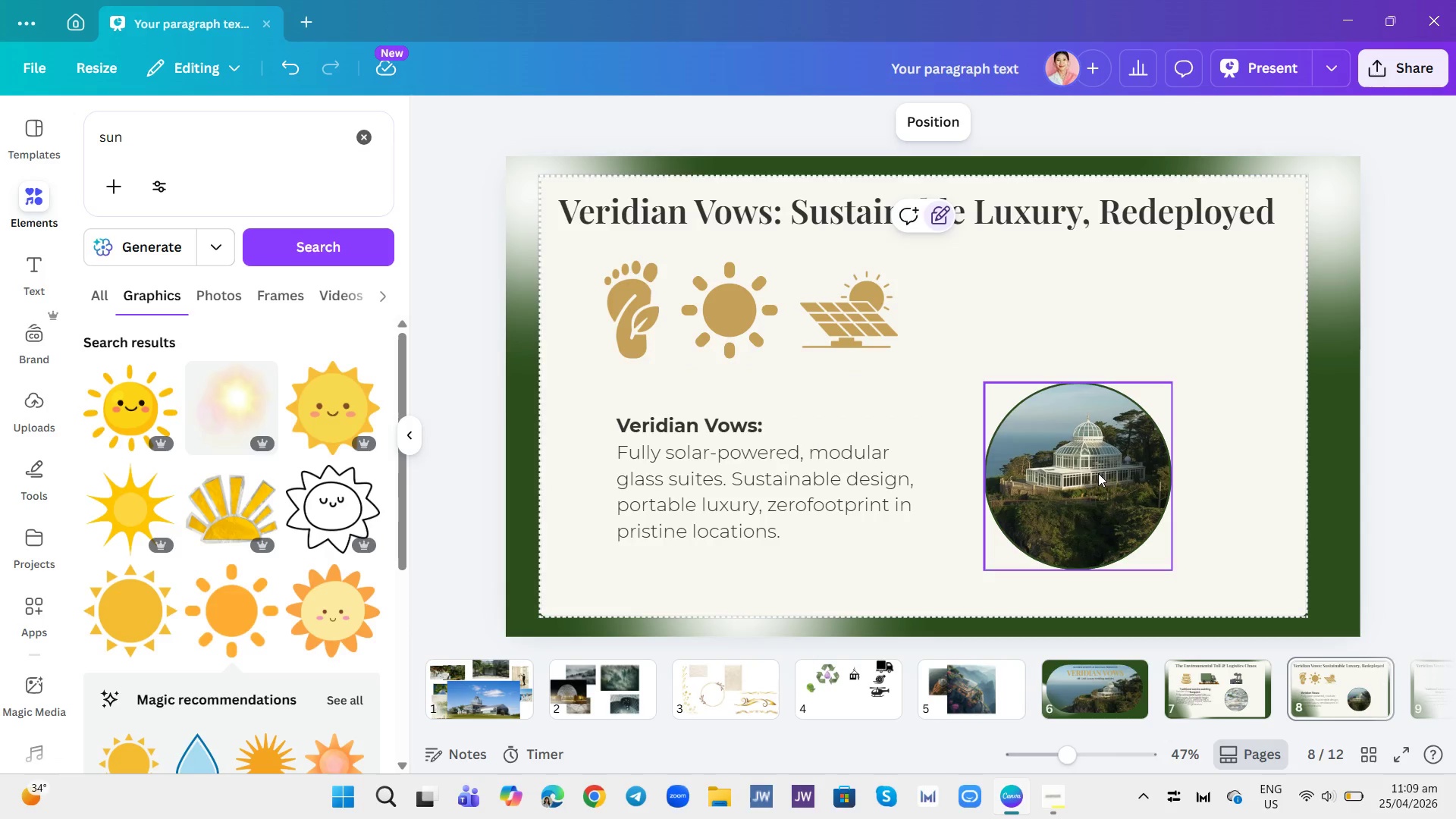 
left_click([1073, 509])
 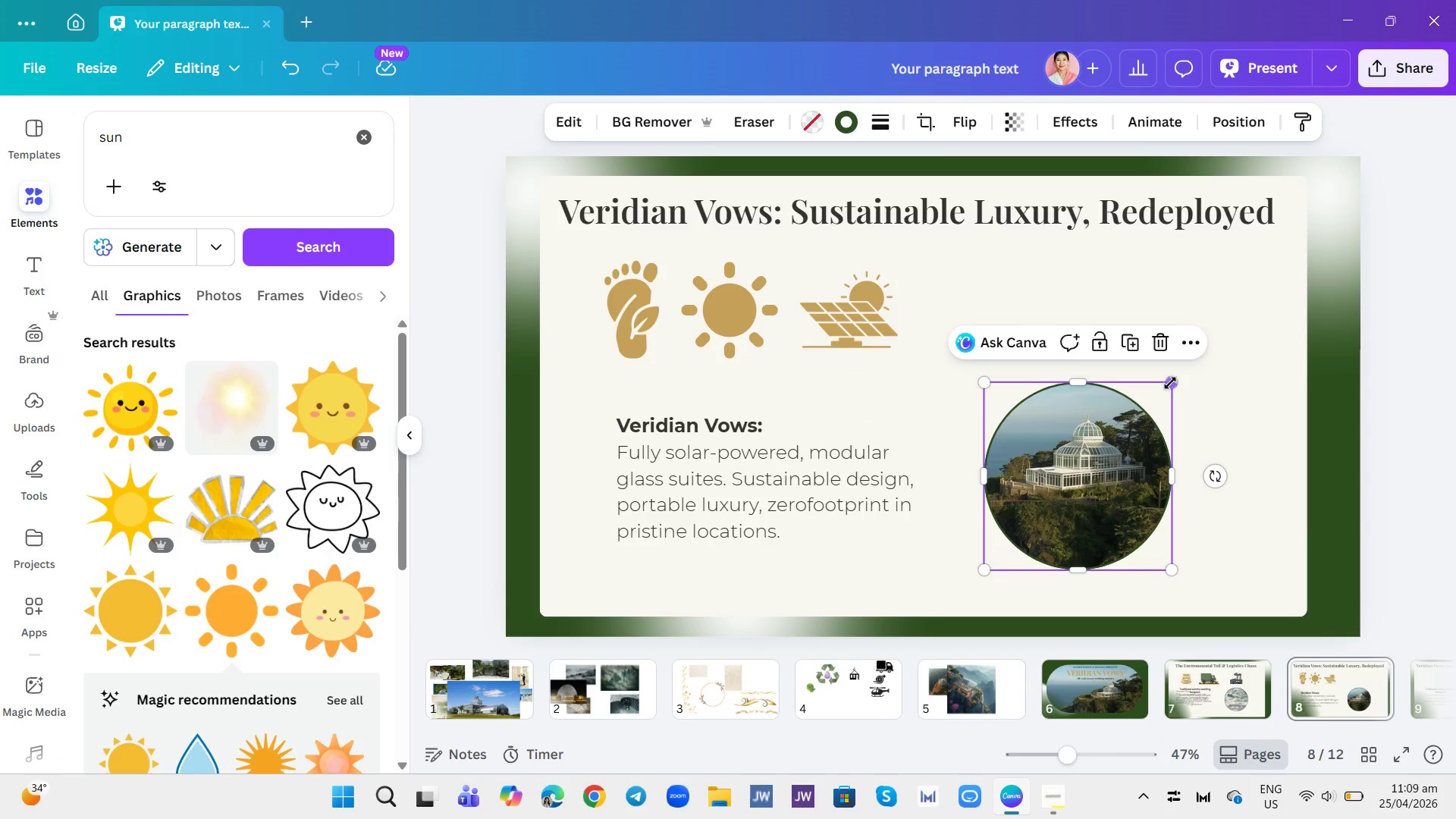 
left_click_drag(start_coordinate=[1170, 384], to_coordinate=[1207, 340])
 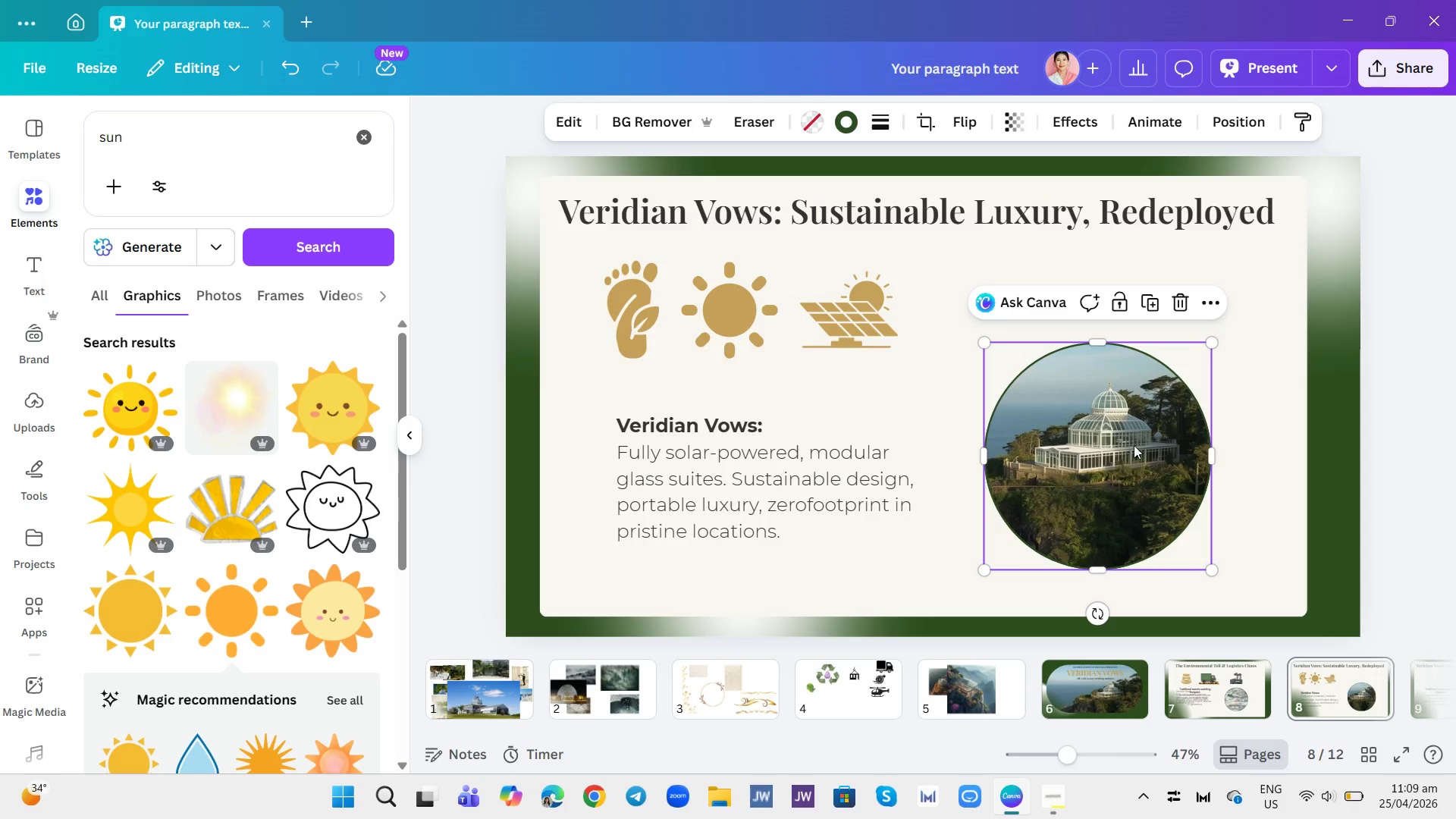 
left_click_drag(start_coordinate=[1123, 457], to_coordinate=[1125, 388])
 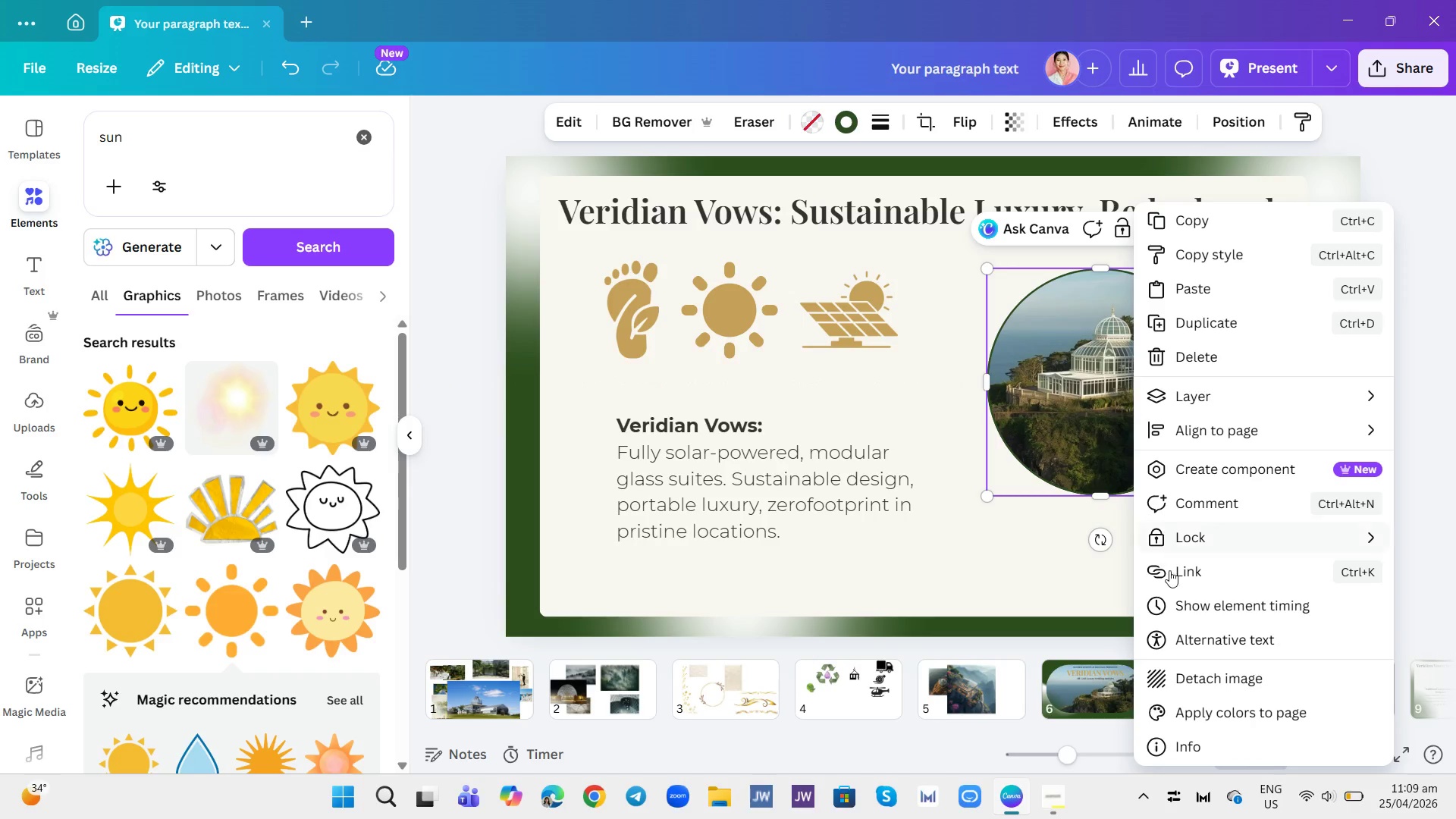 
left_click([1214, 679])
 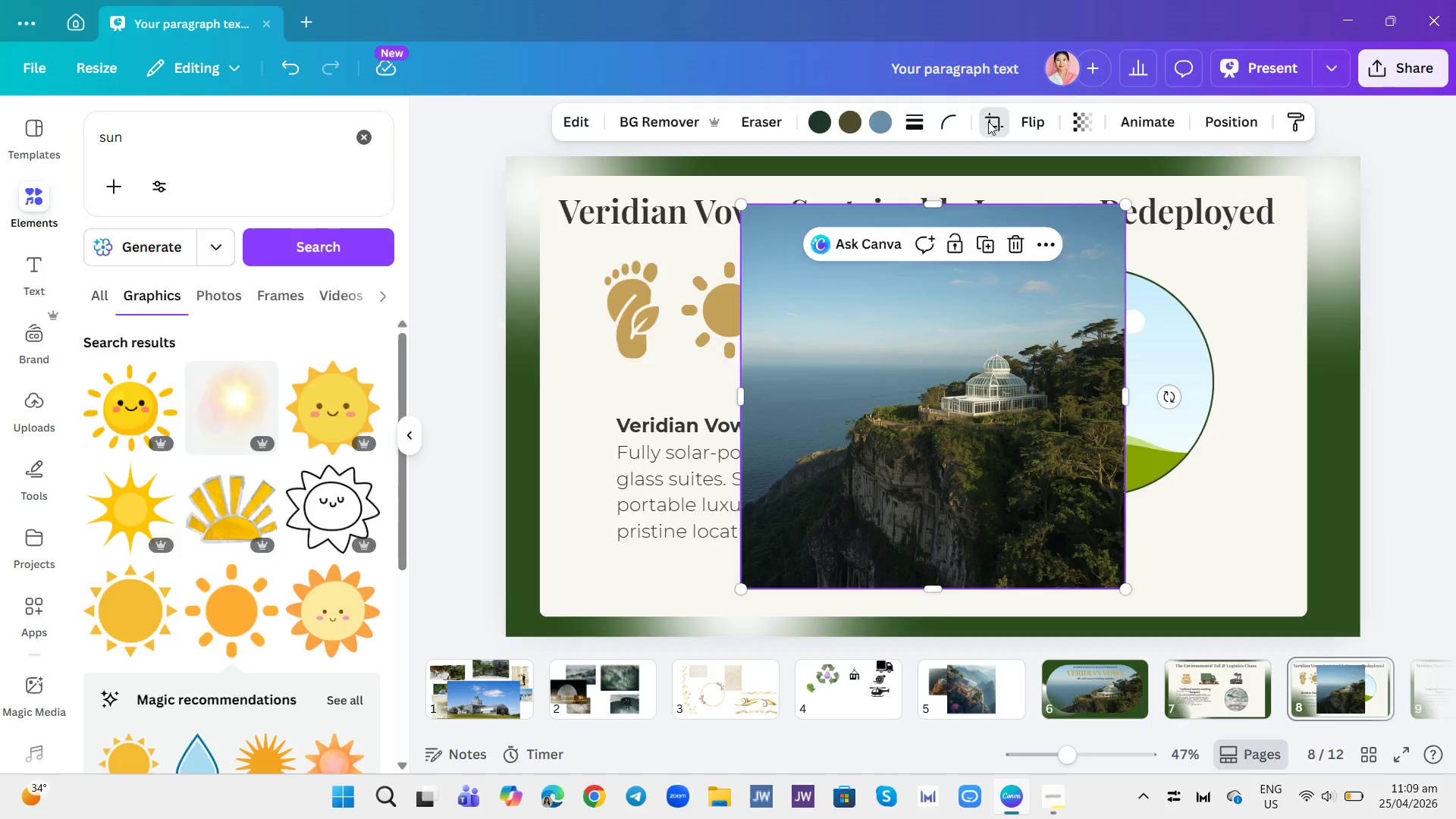 
wait(8.55)
 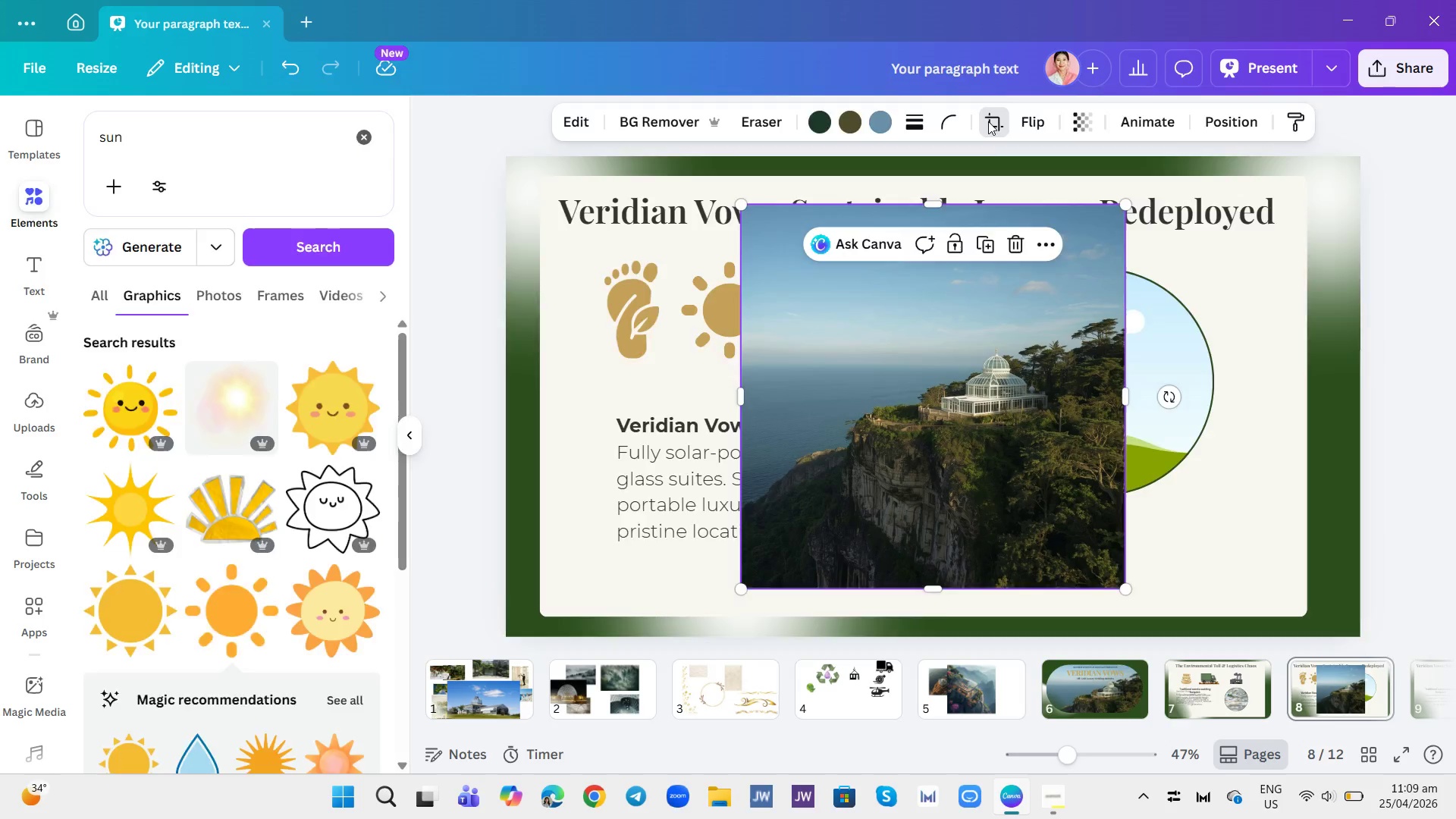 
left_click_drag(start_coordinate=[741, 591], to_coordinate=[845, 504])
 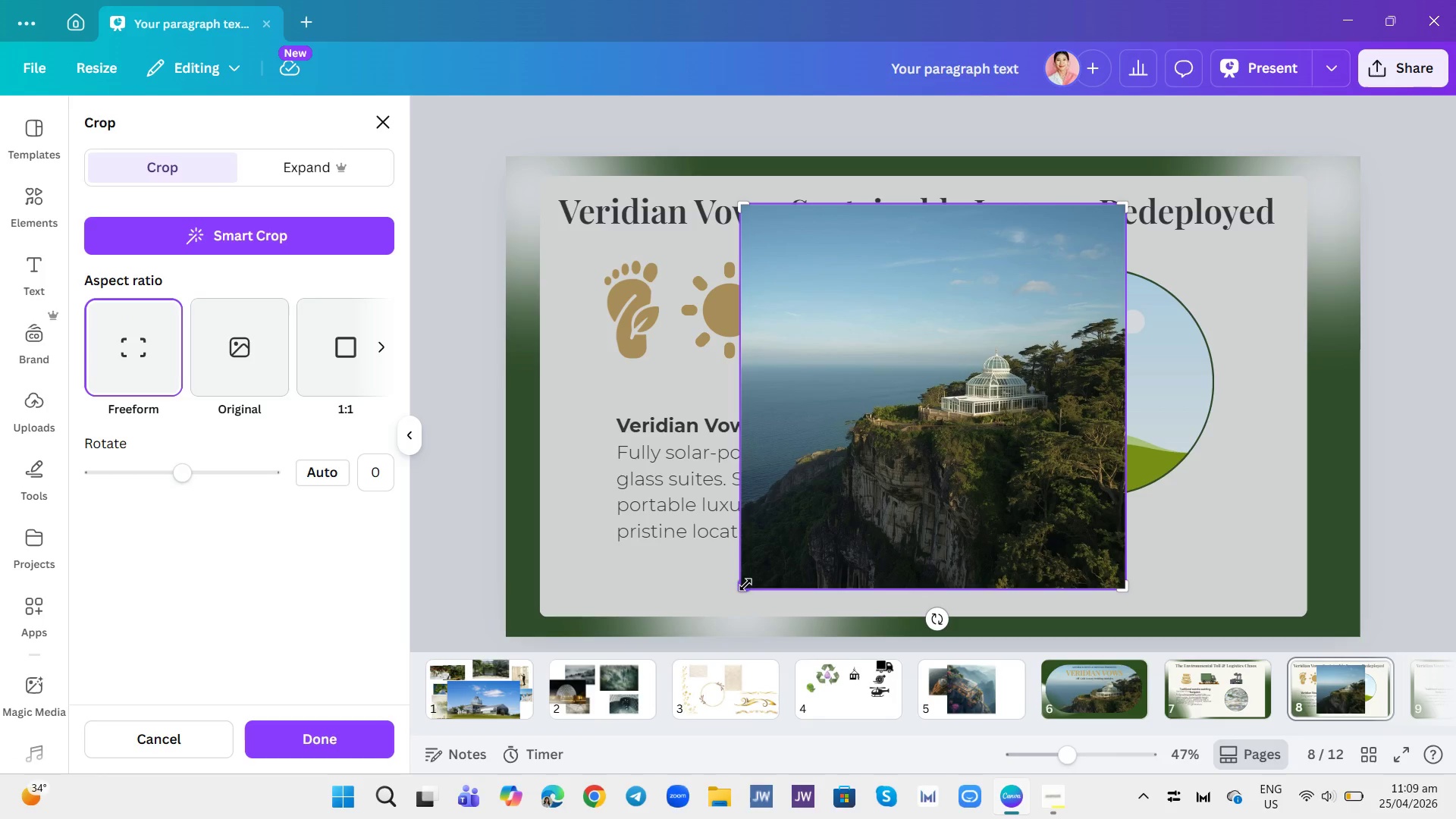 
left_click_drag(start_coordinate=[745, 585], to_coordinate=[924, 421])
 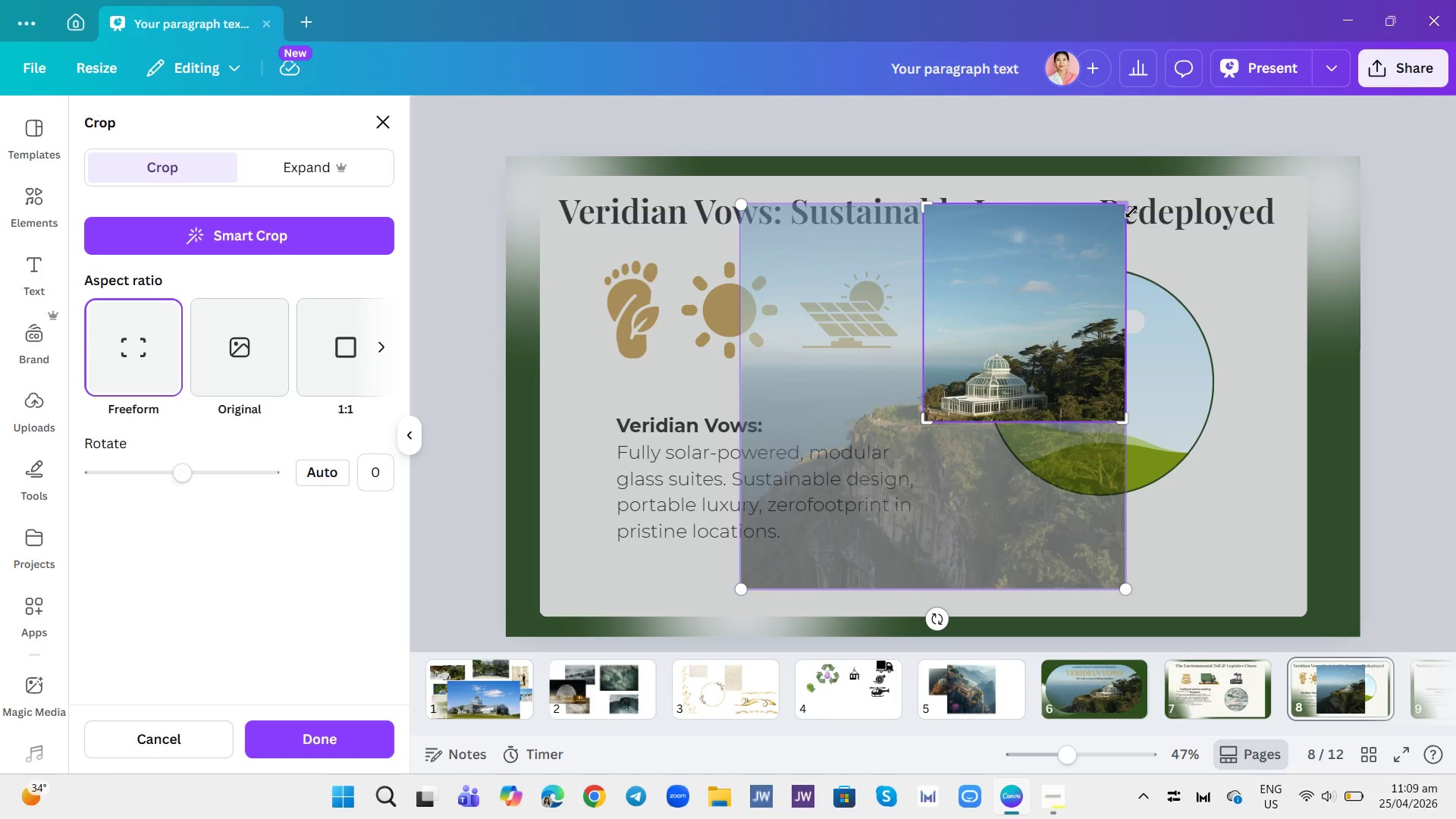 
left_click_drag(start_coordinate=[1124, 206], to_coordinate=[1028, 336])
 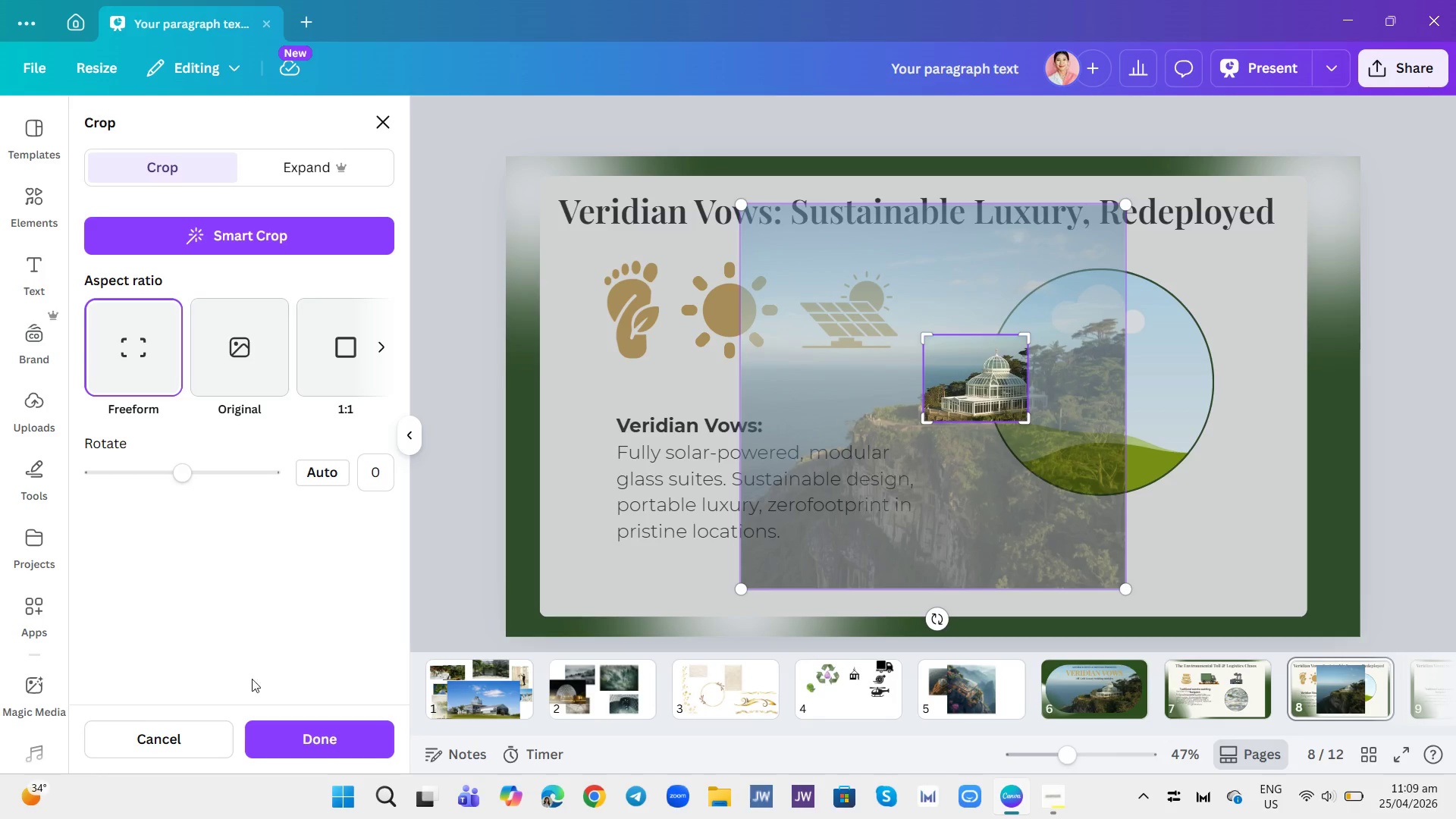 
left_click([268, 736])
 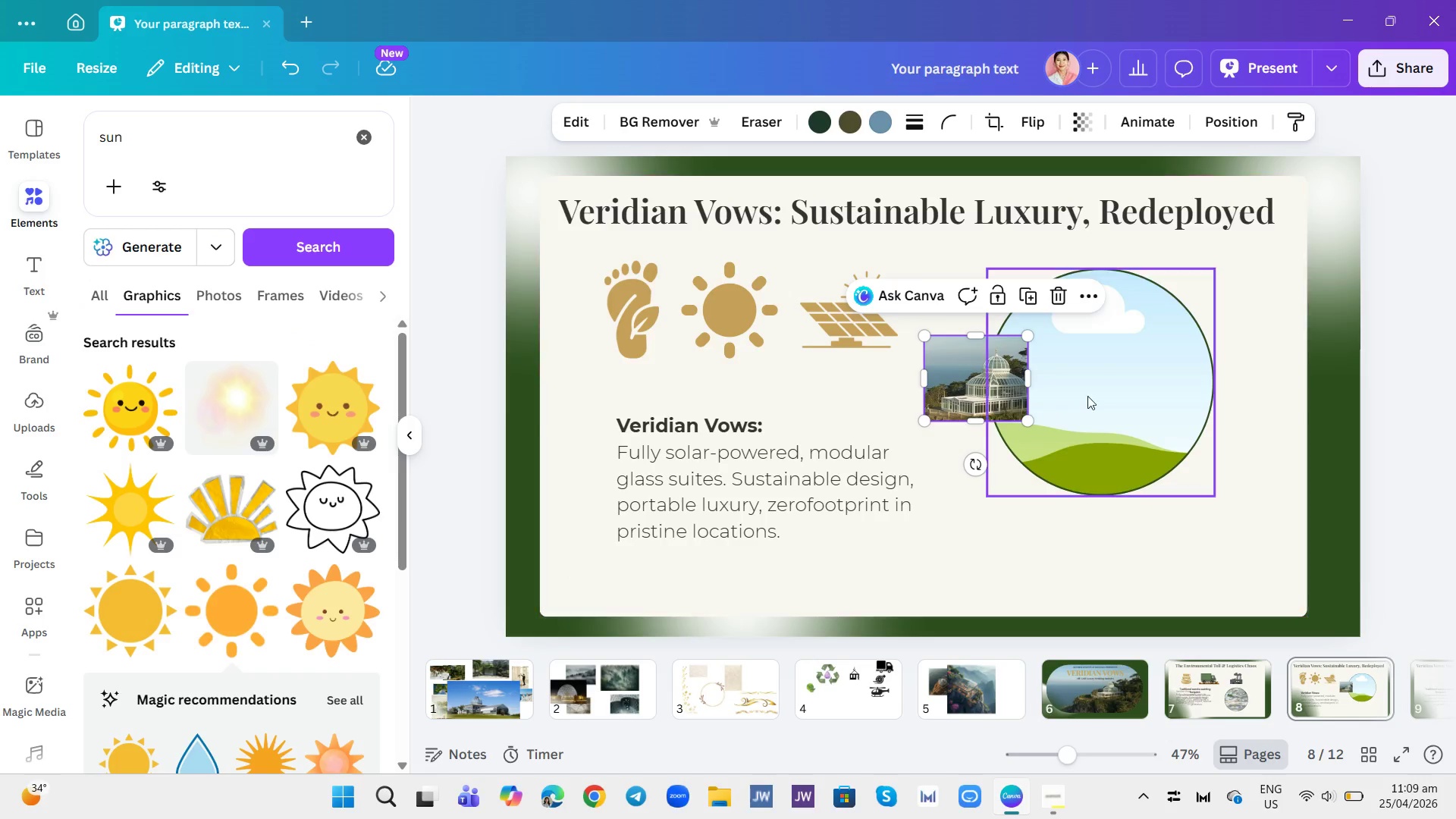 
left_click([1100, 386])
 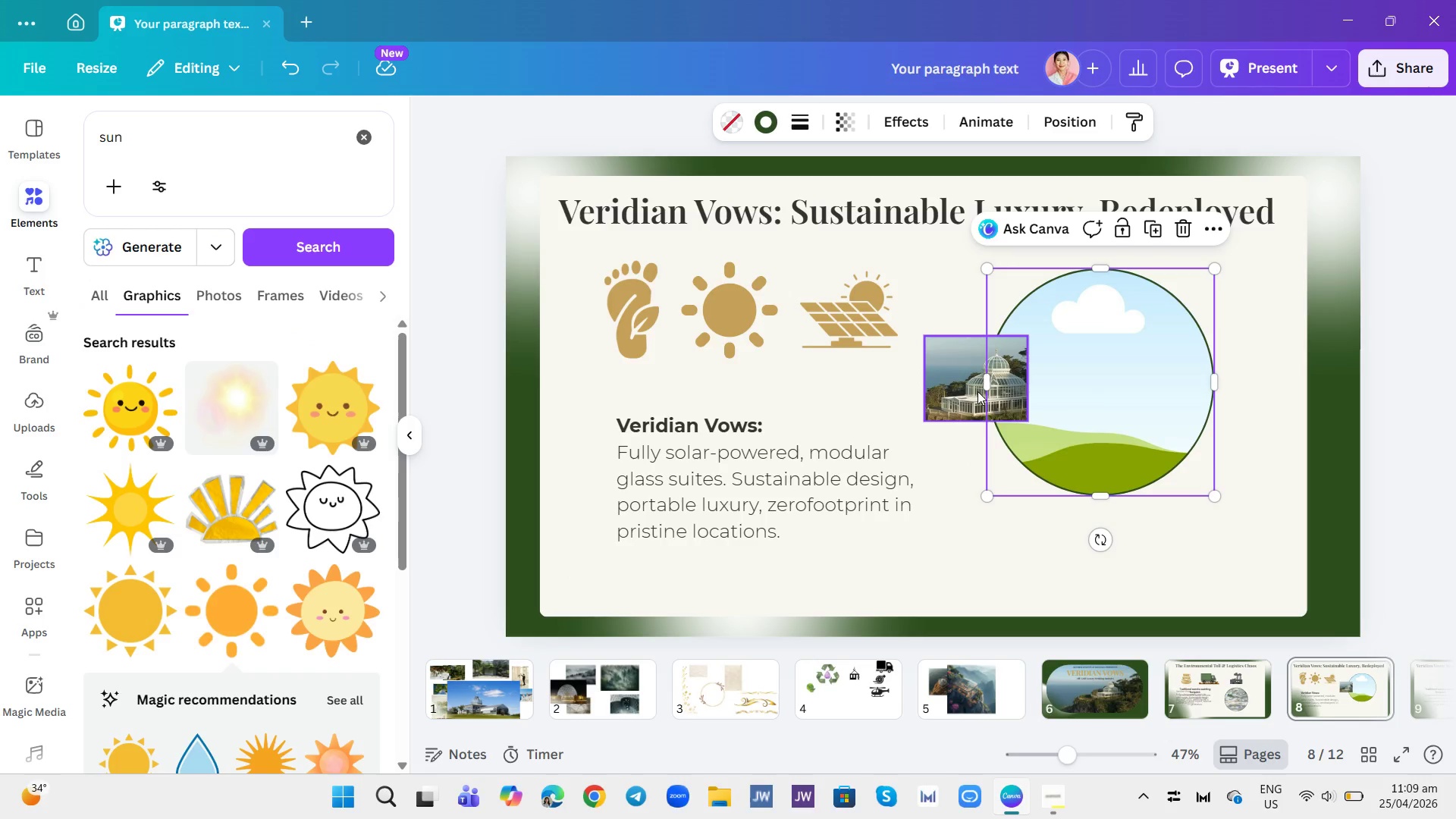 
left_click_drag(start_coordinate=[957, 388], to_coordinate=[992, 398])
 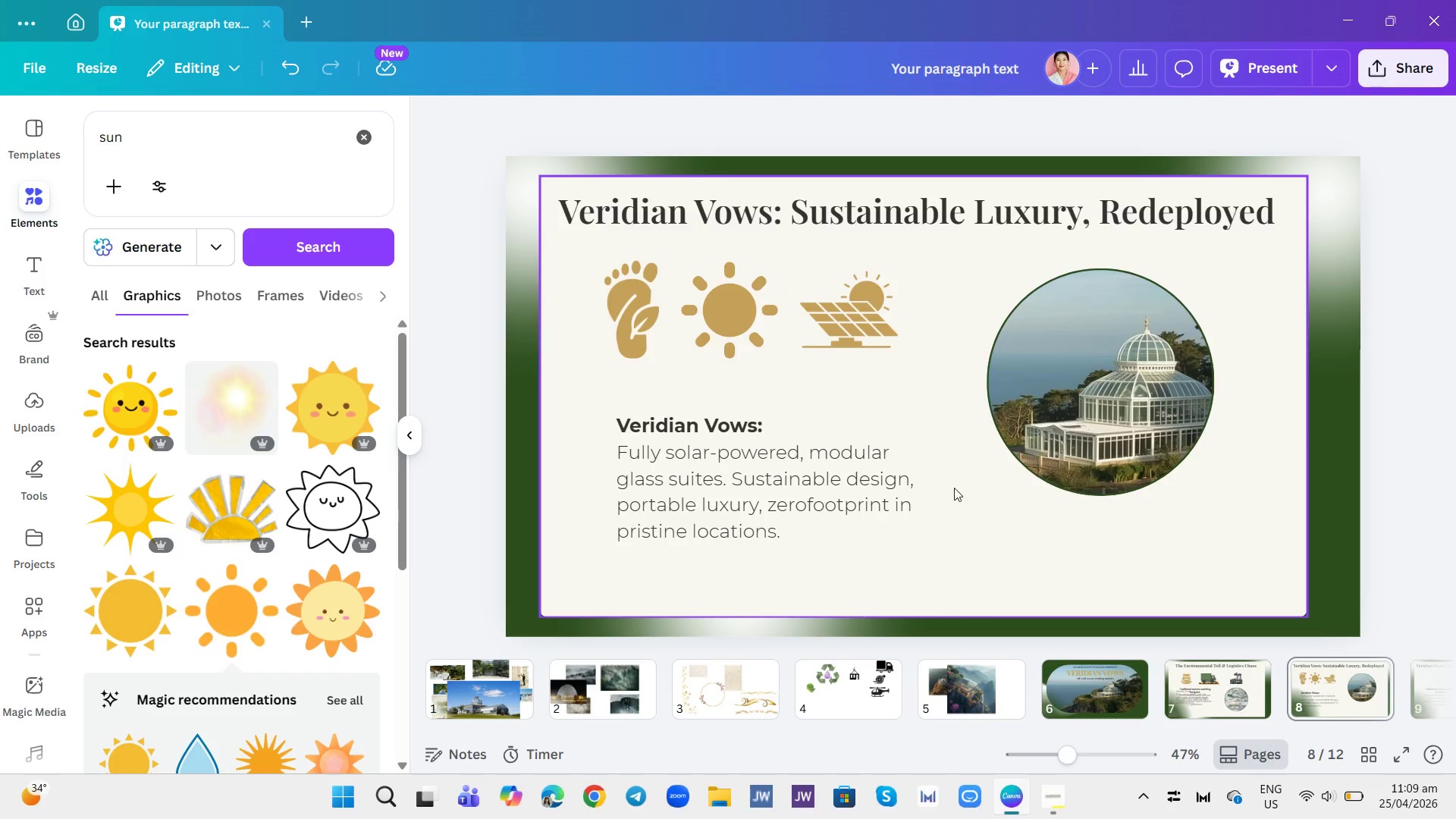 
left_click([952, 536])
 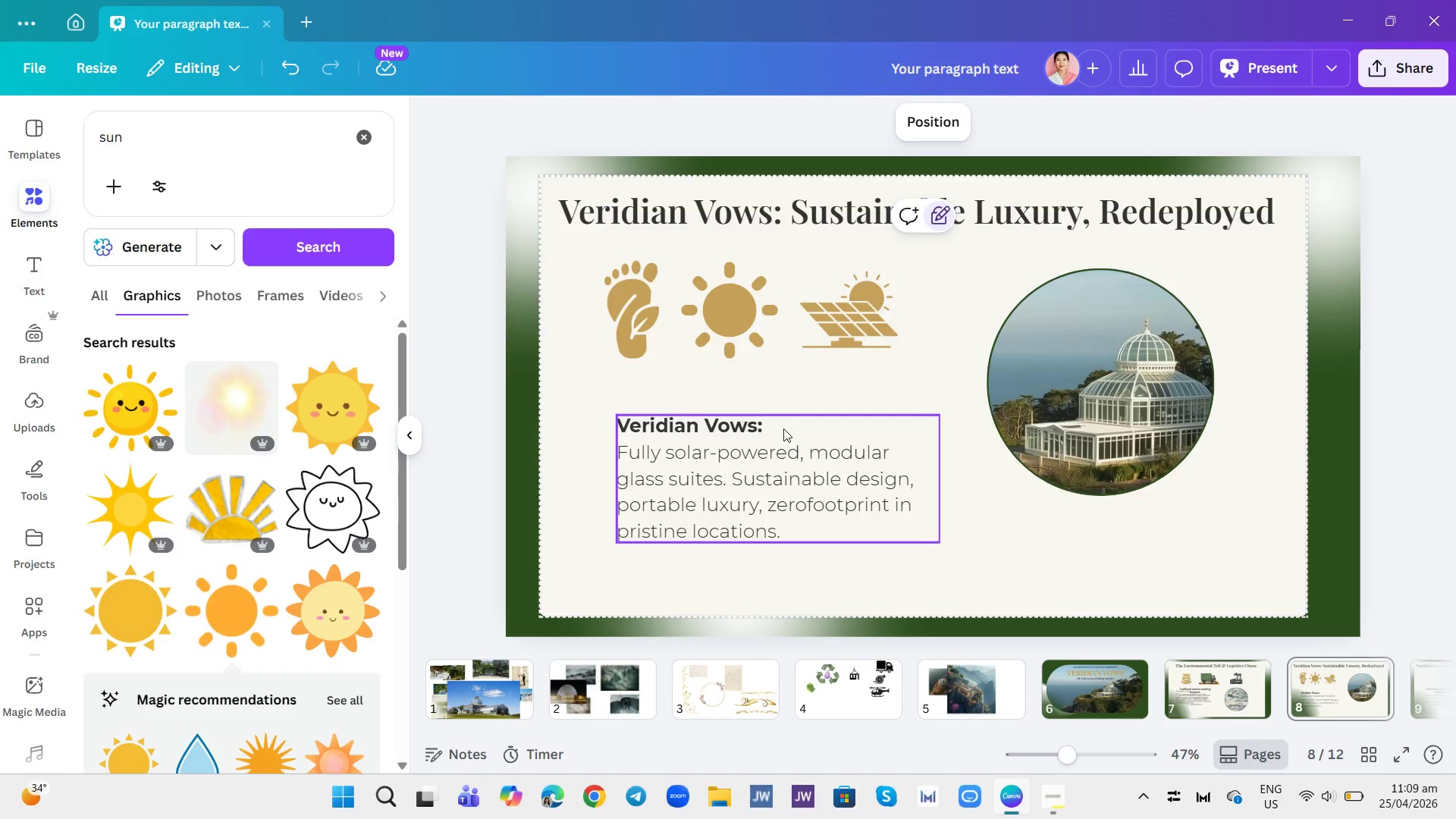 
left_click([968, 541])
 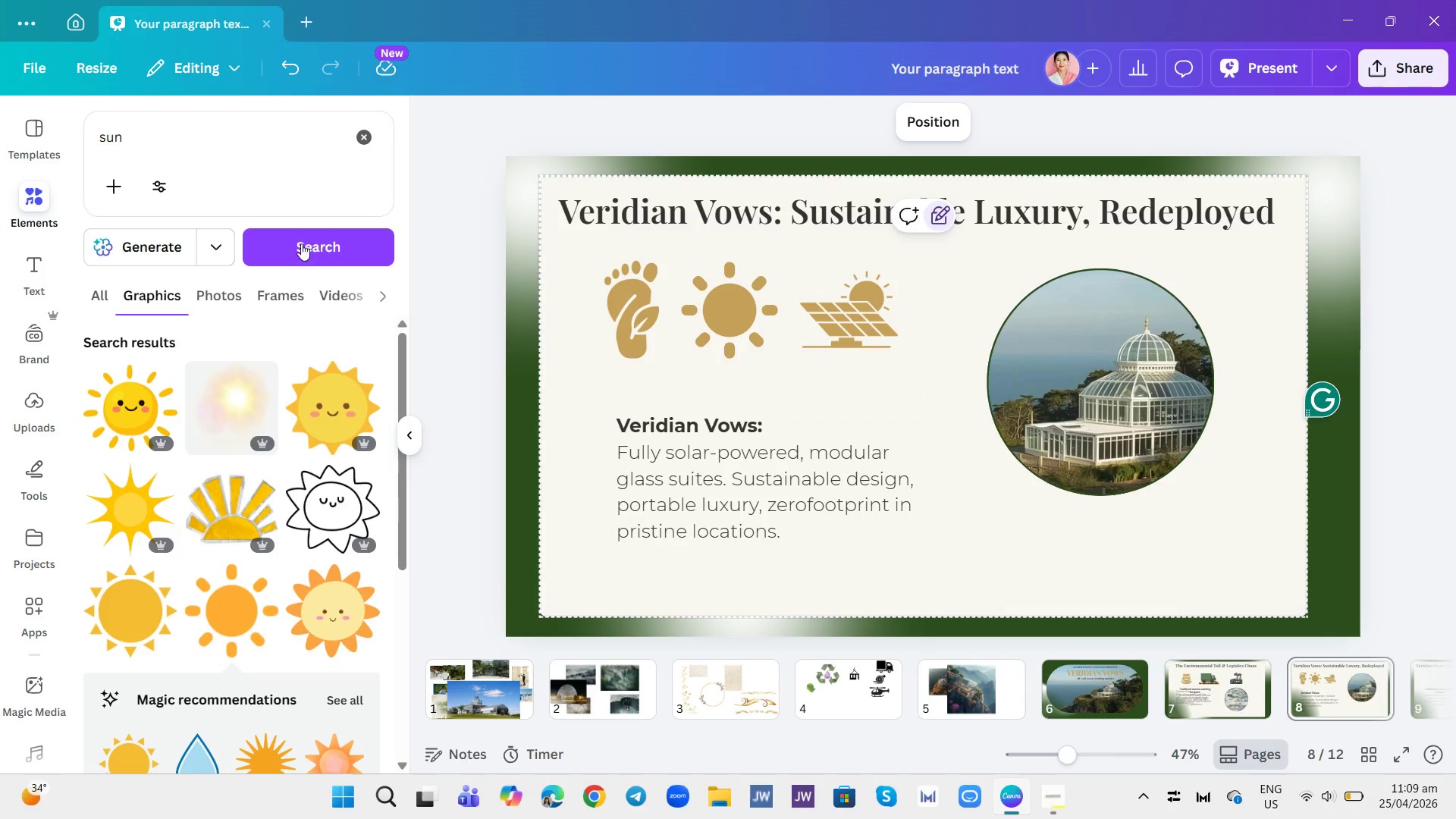 
left_click([37, 280])
 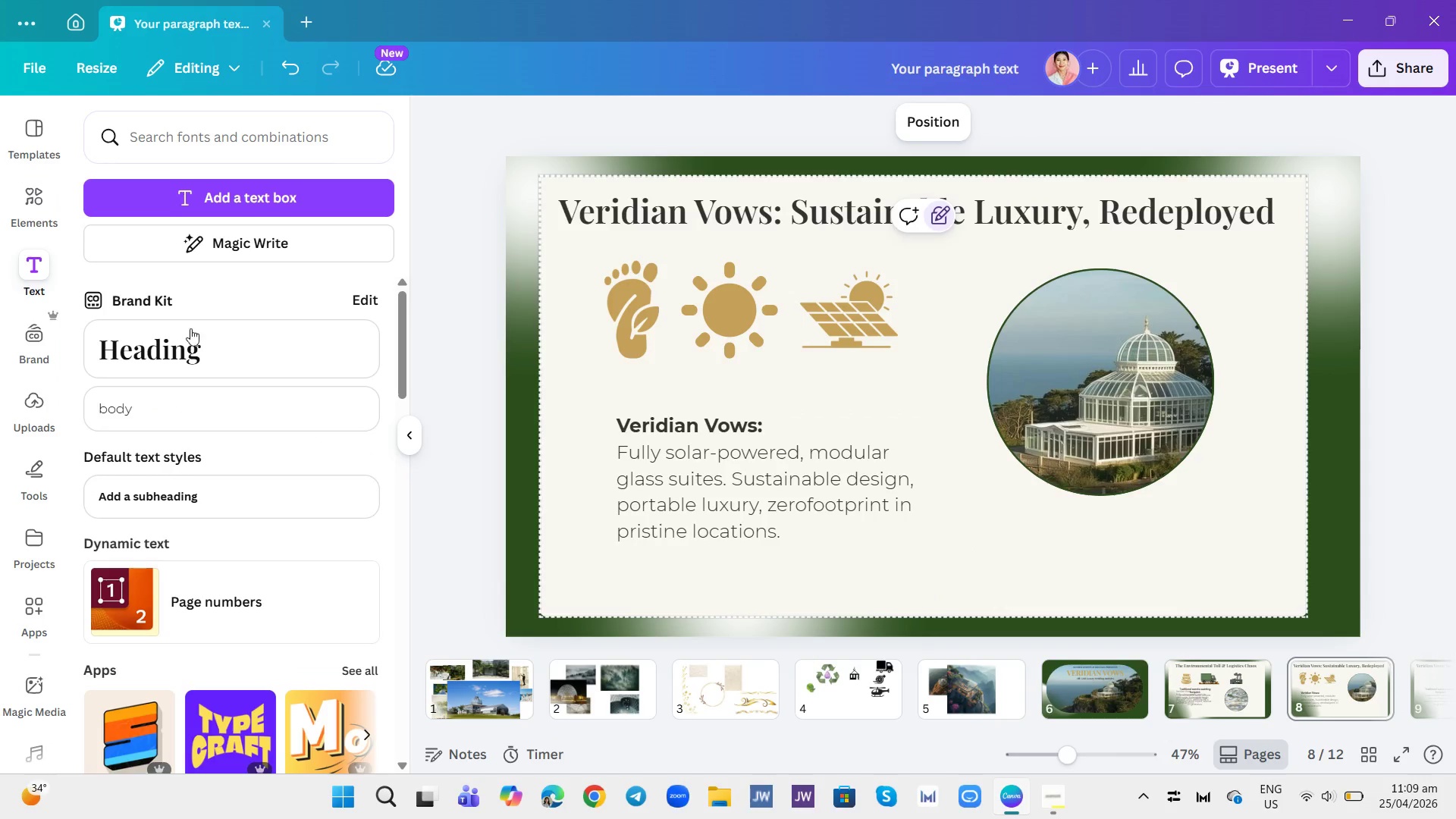 
left_click([202, 347])
 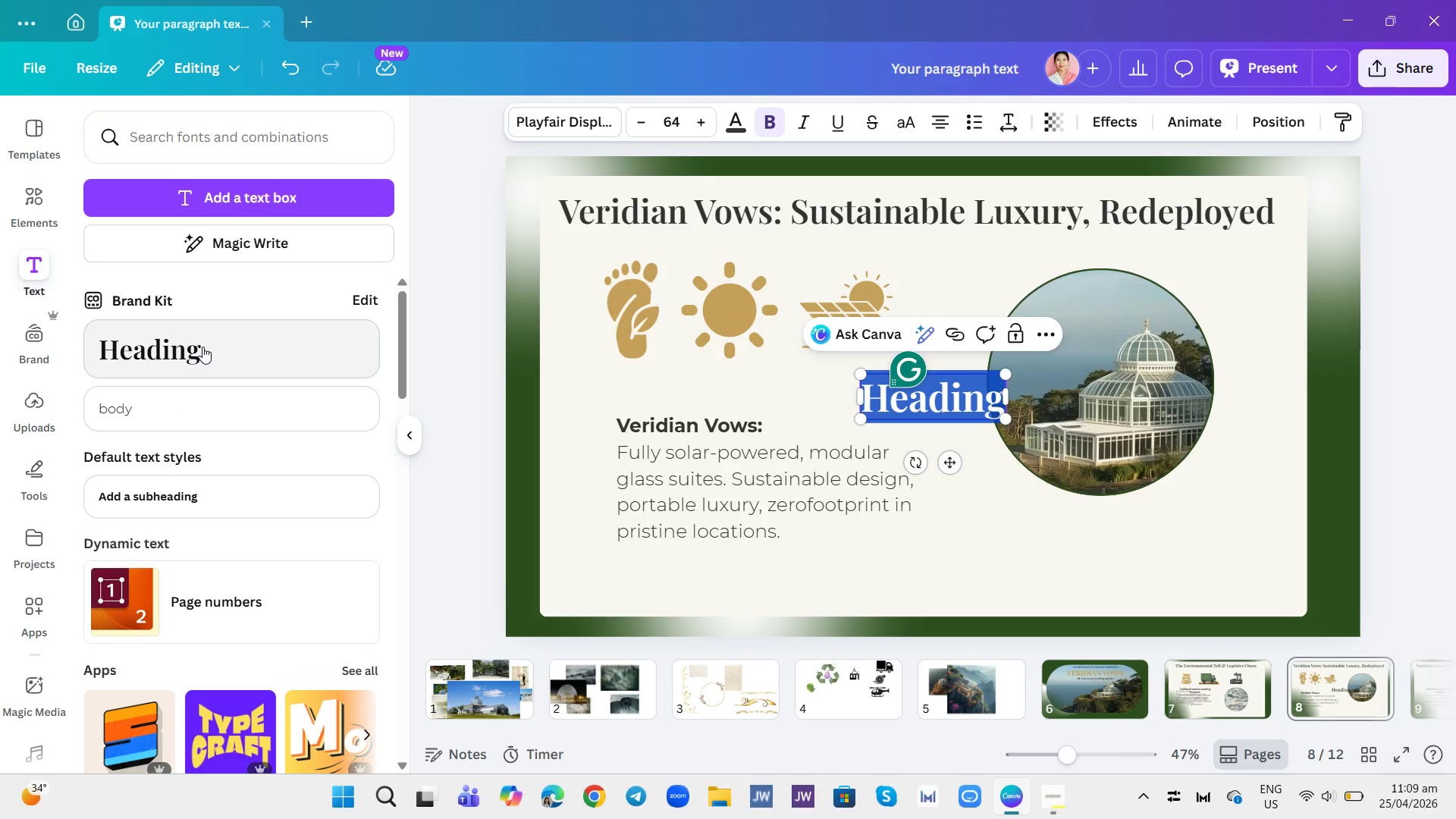 
type(Vridian Vows)
 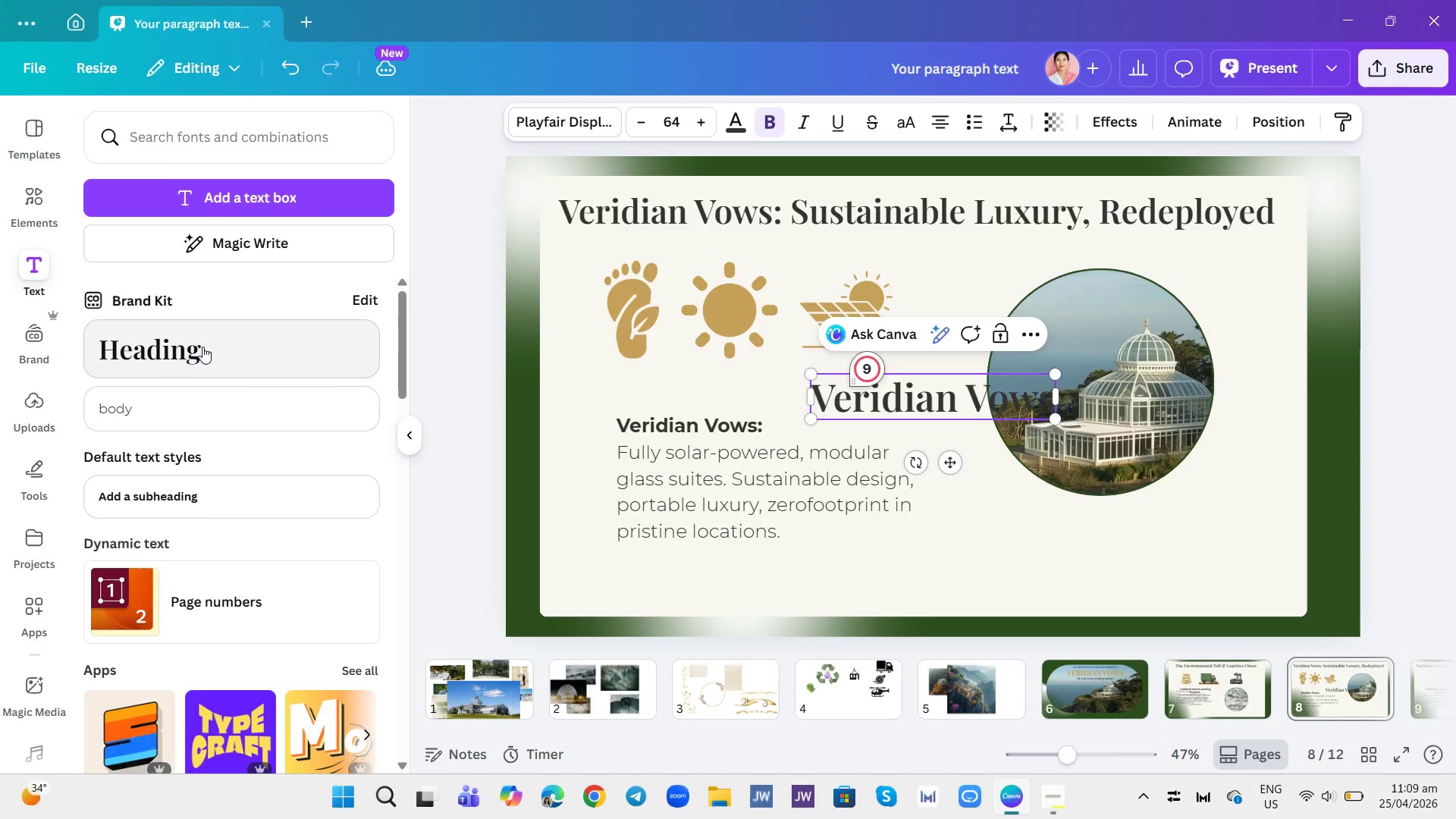 
hold_key(key=E, duration=0.31)
 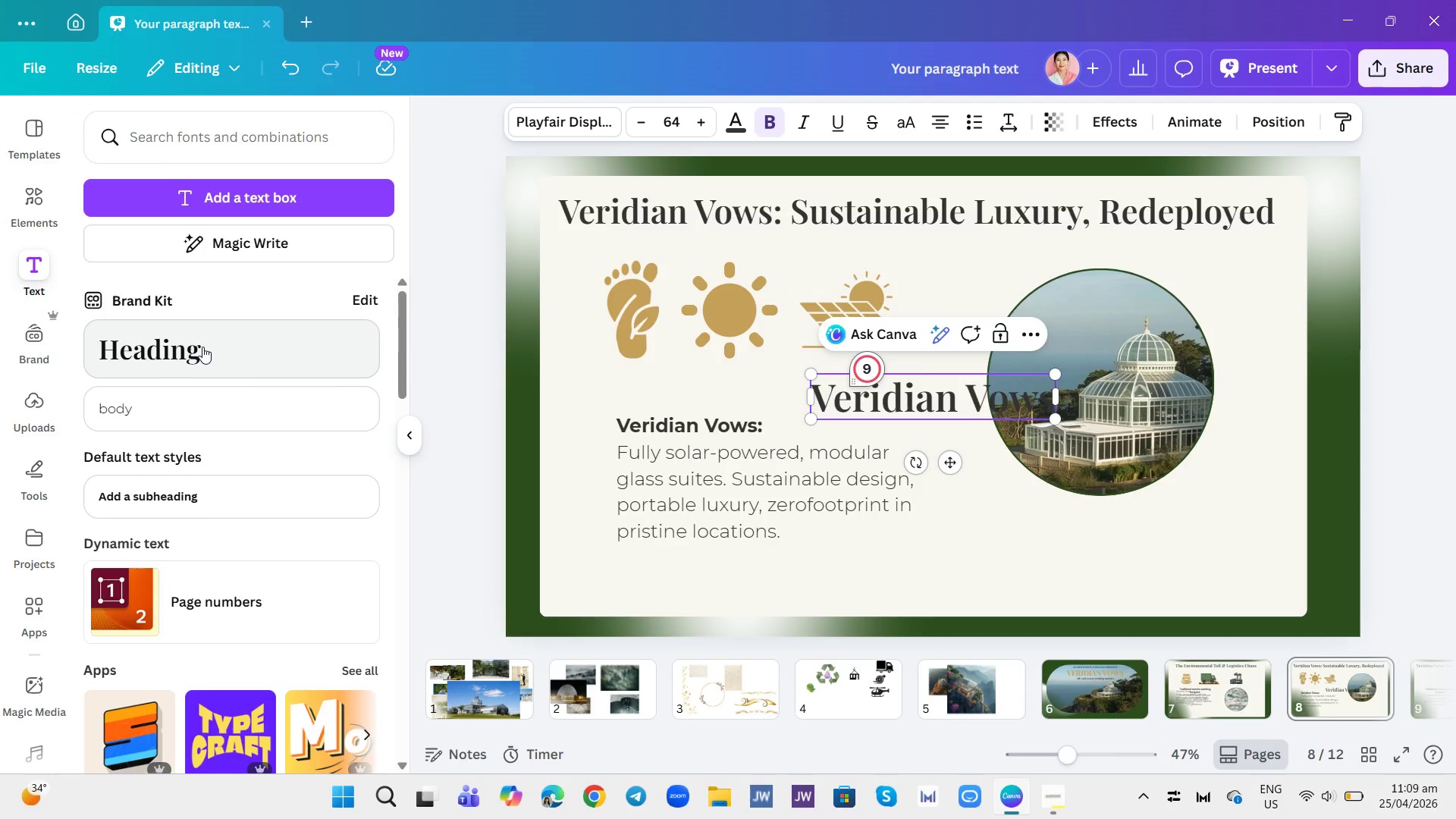 
key(Control+A)
 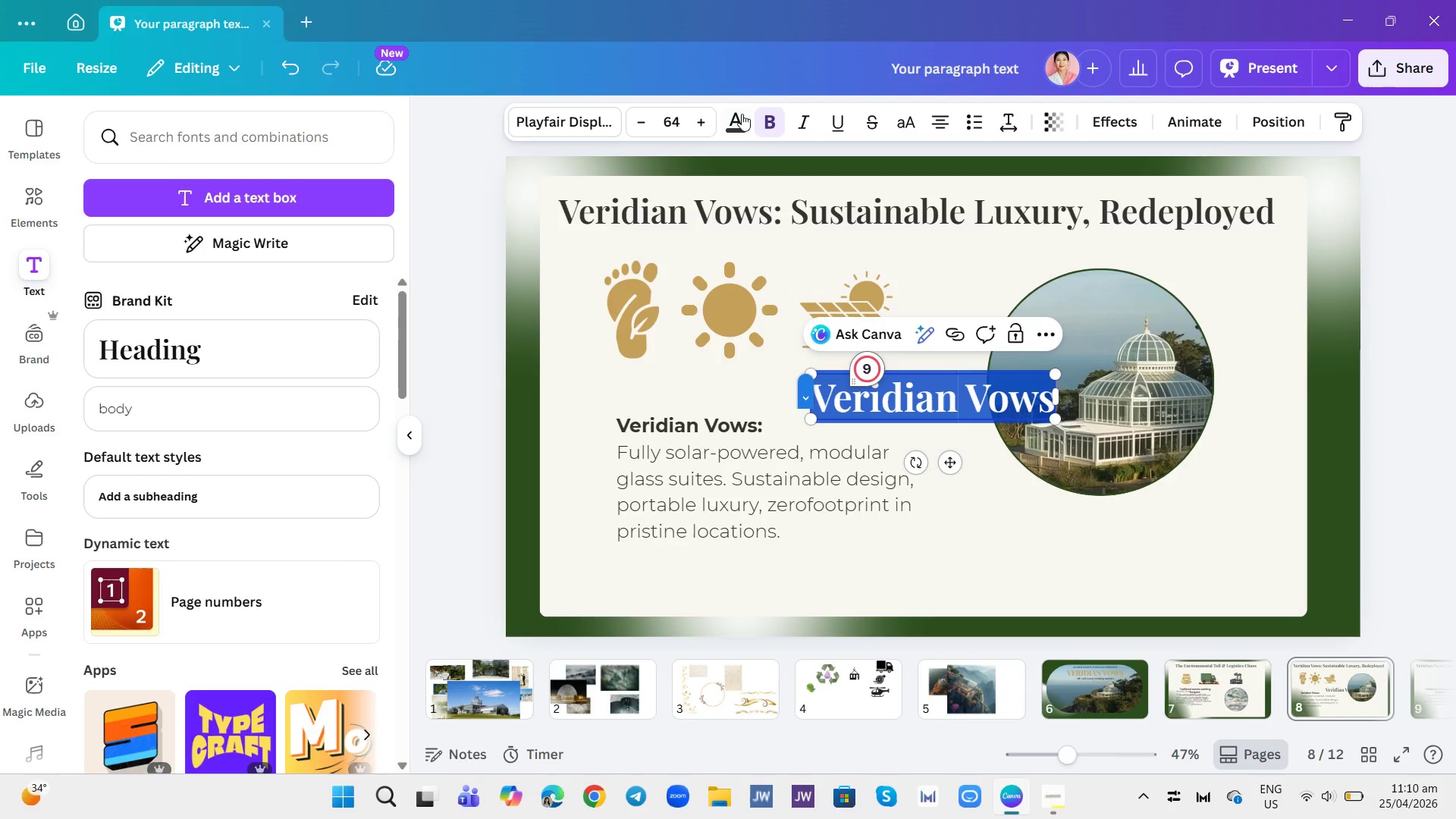 
left_click([748, 120])
 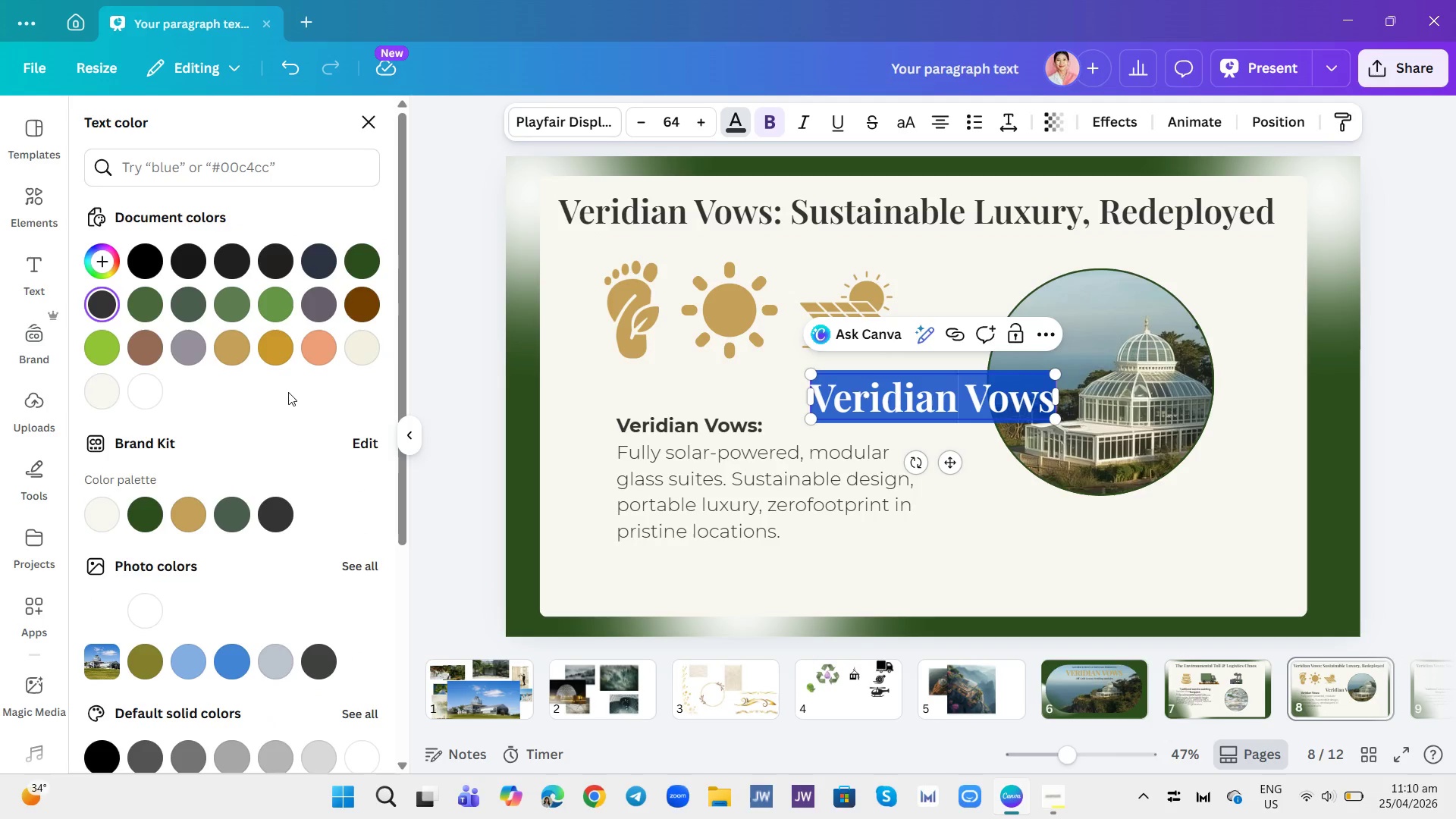 
left_click([189, 515])
 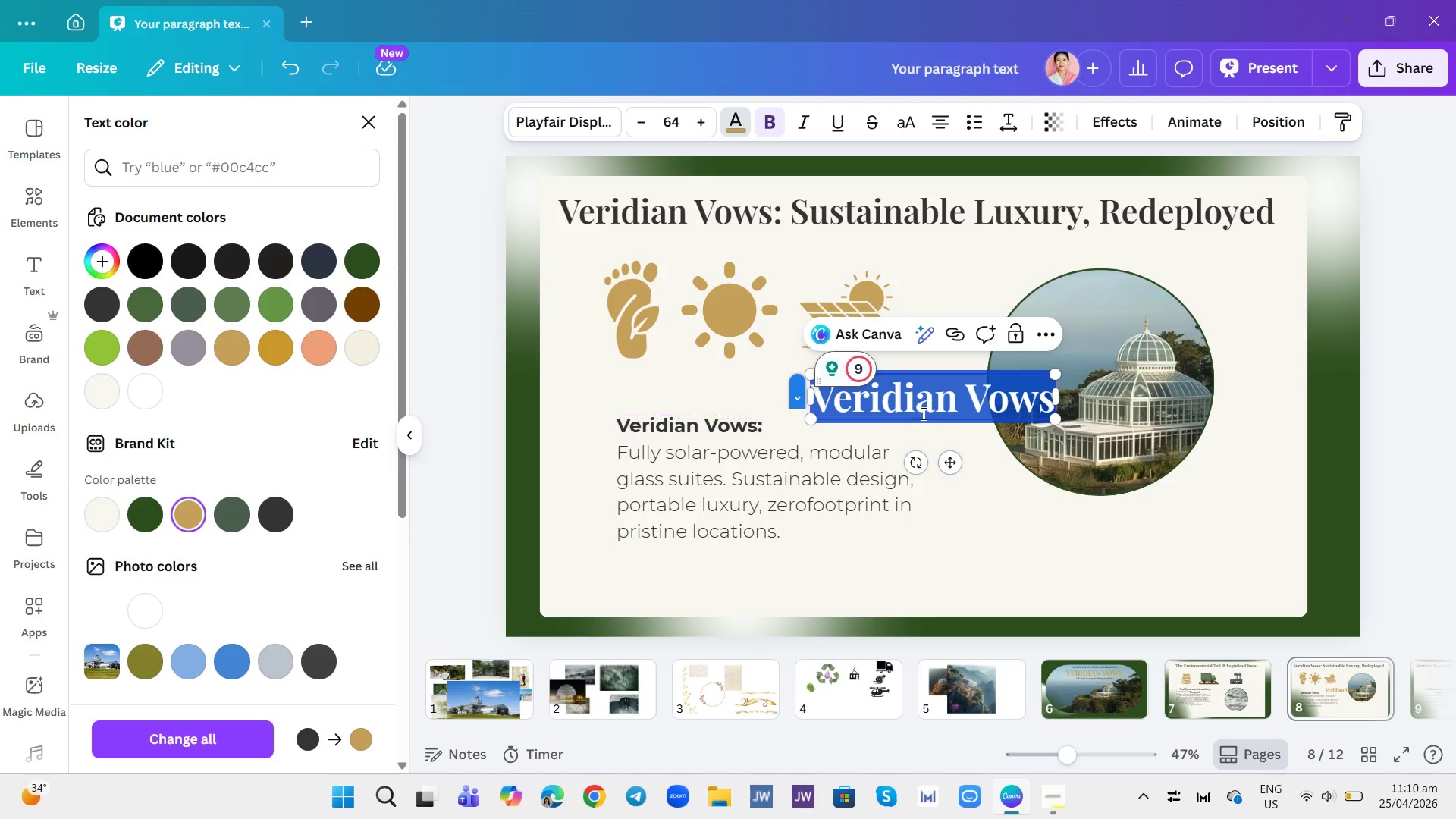 
left_click_drag(start_coordinate=[951, 465], to_coordinate=[1133, 605])
 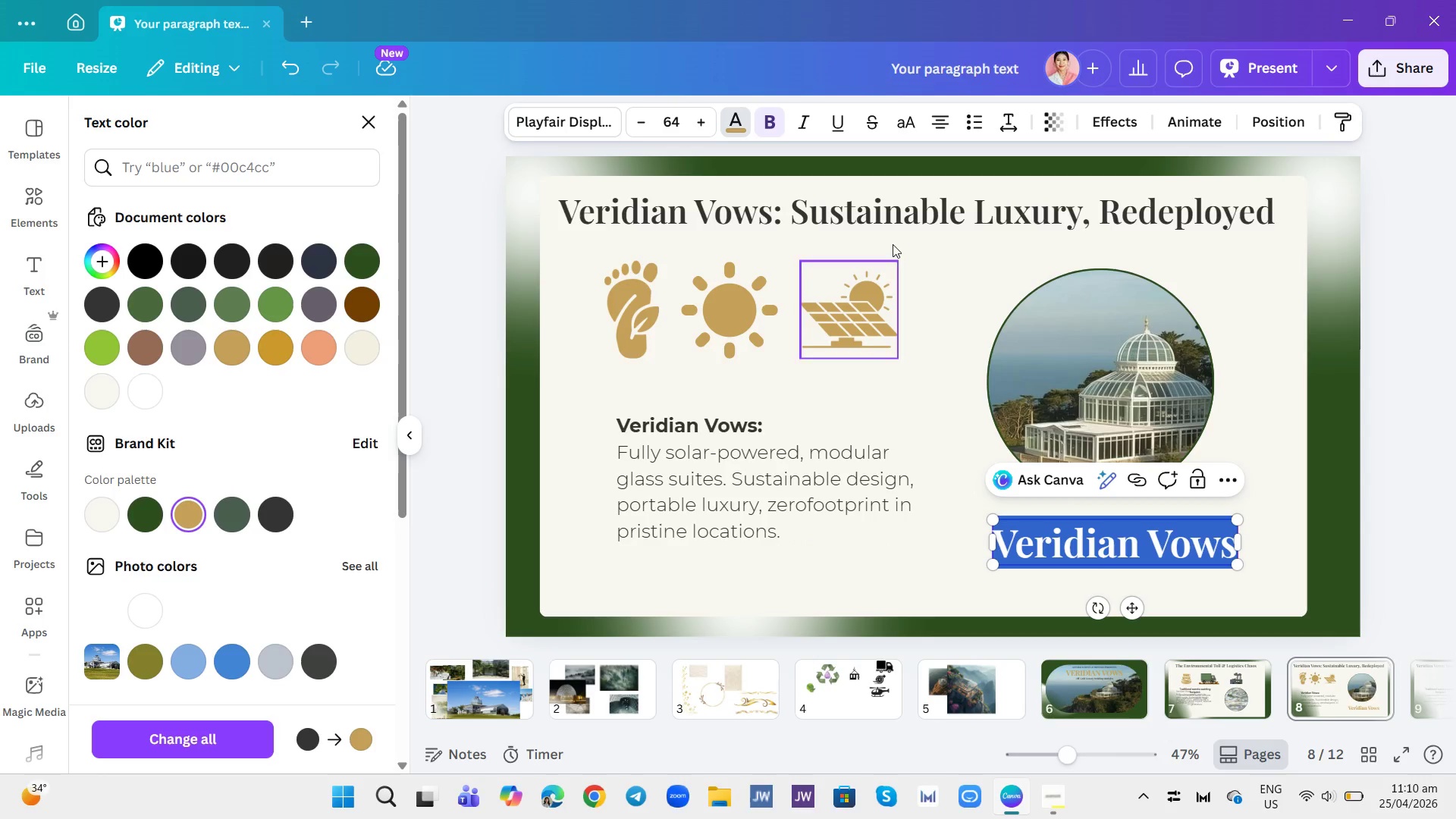 
left_click([922, 199])
 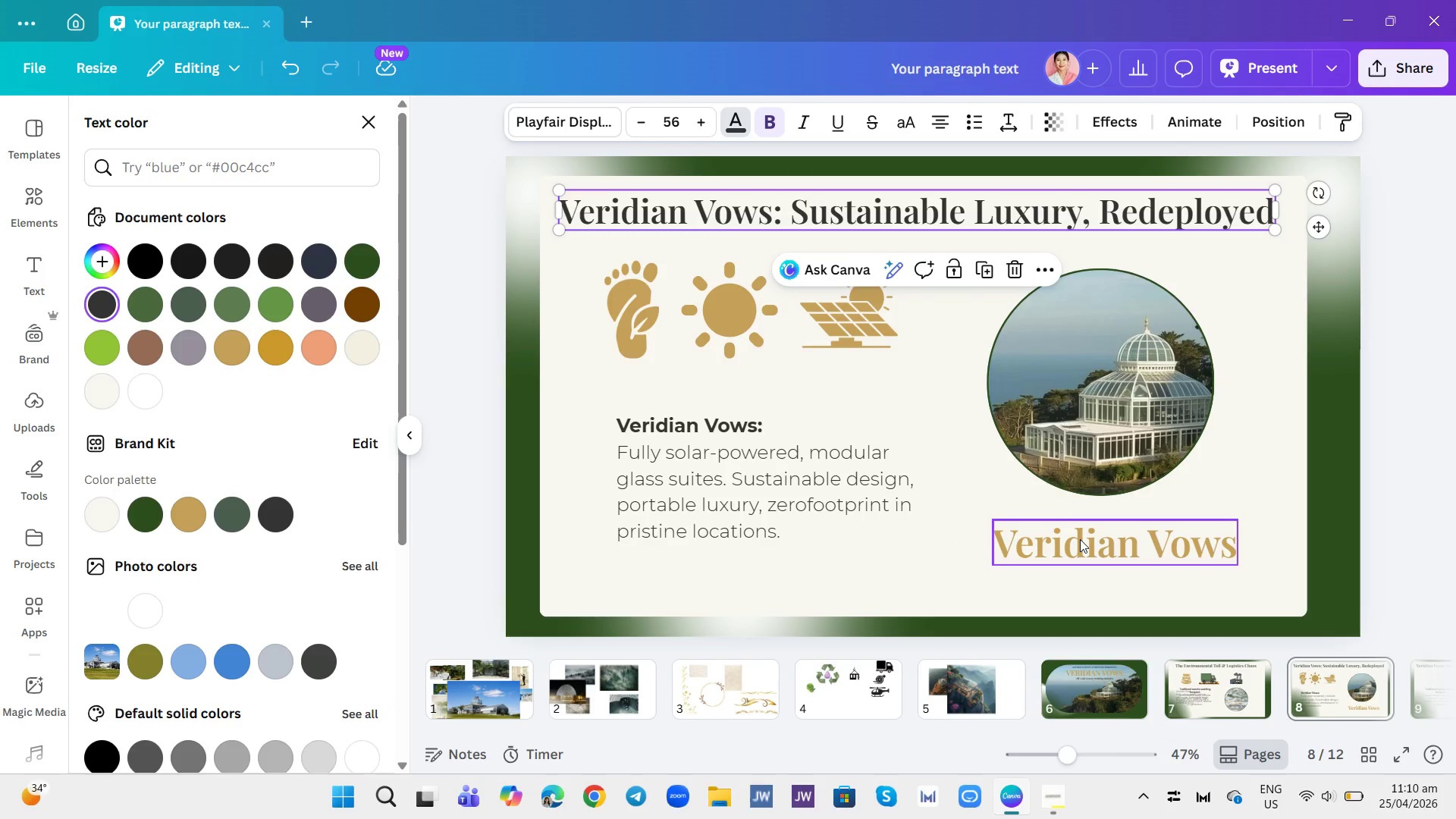 
left_click([1080, 539])
 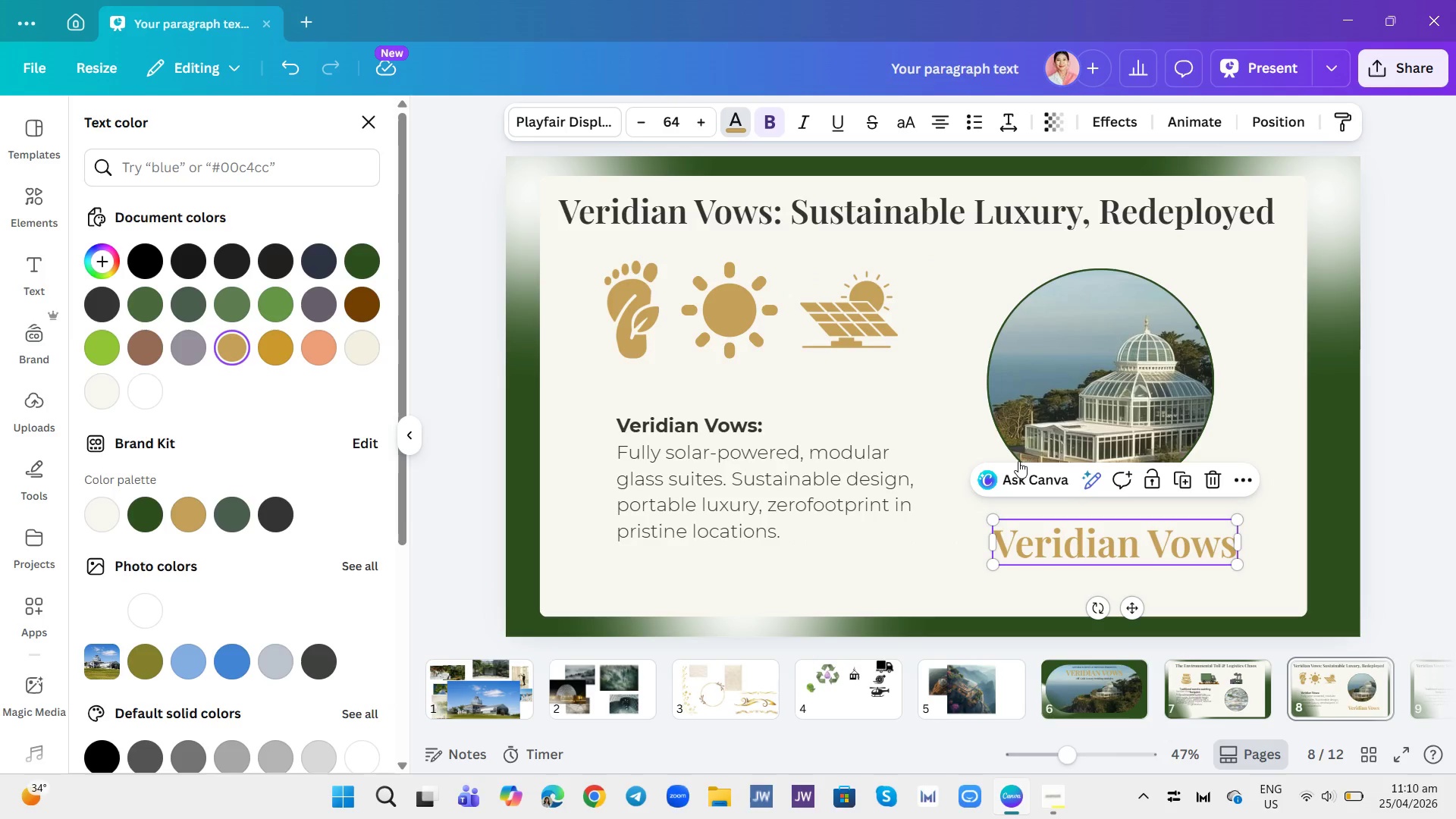 
left_click([667, 121])
 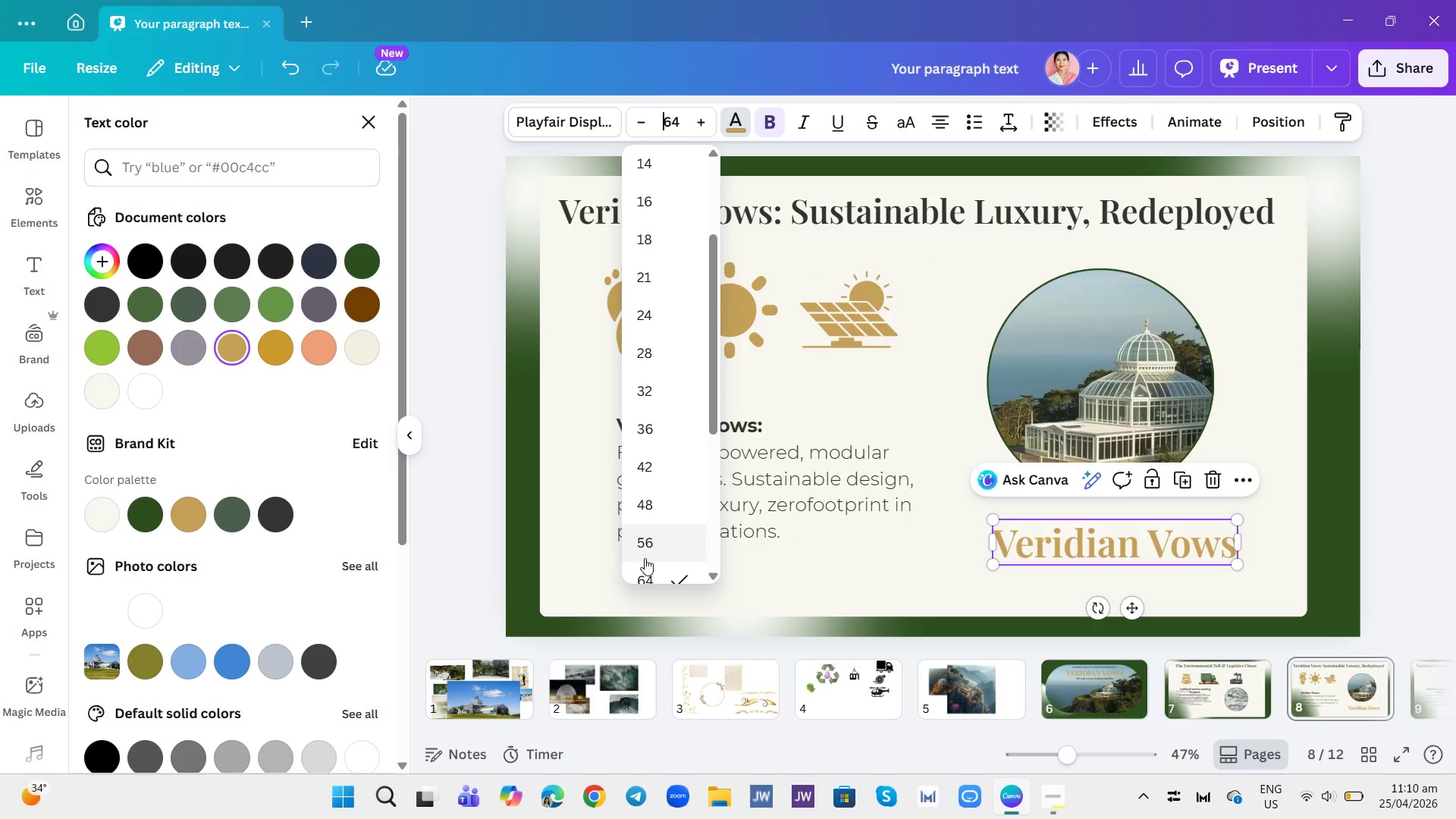 
left_click([645, 546])
 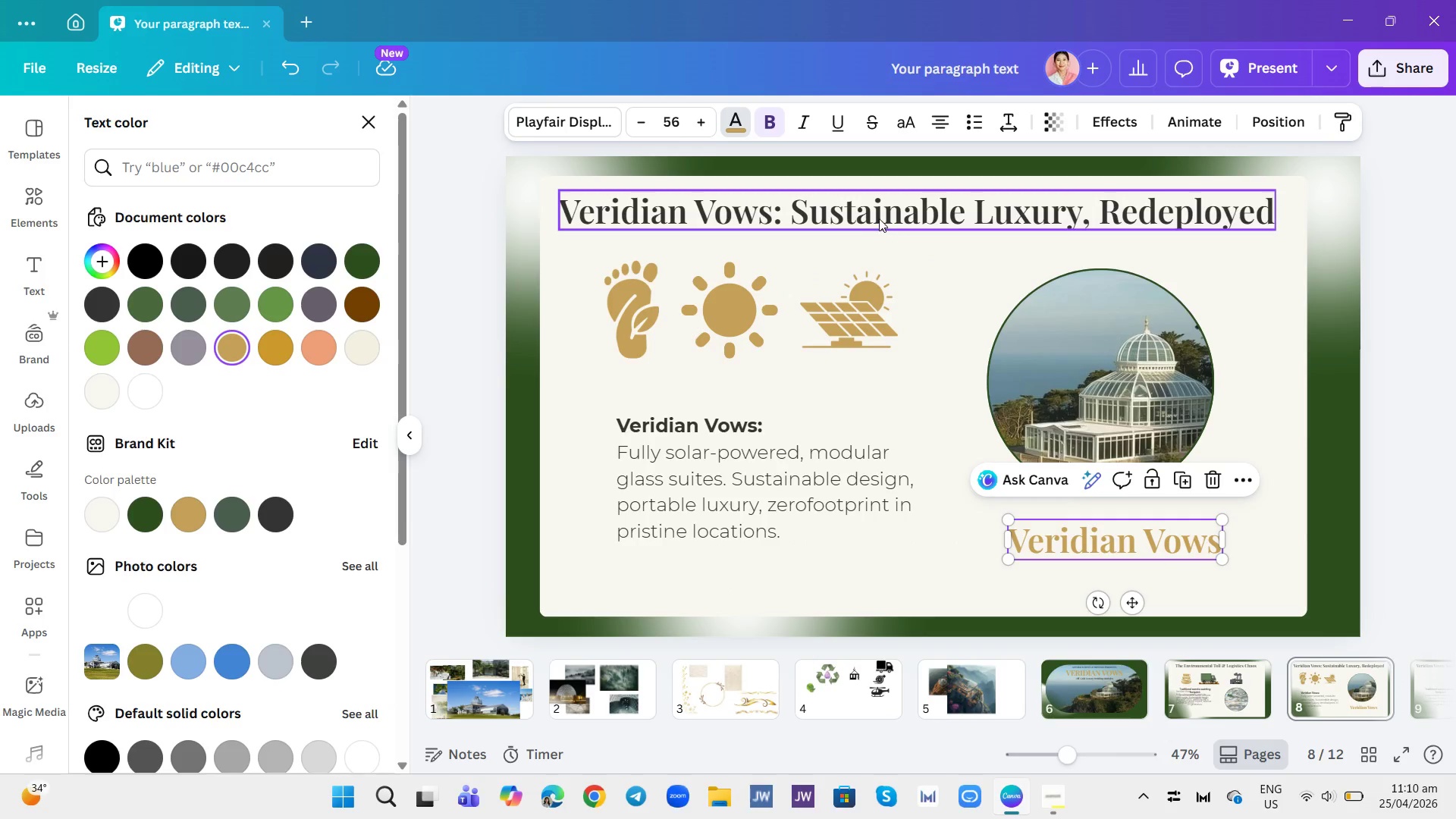 
left_click([880, 202])
 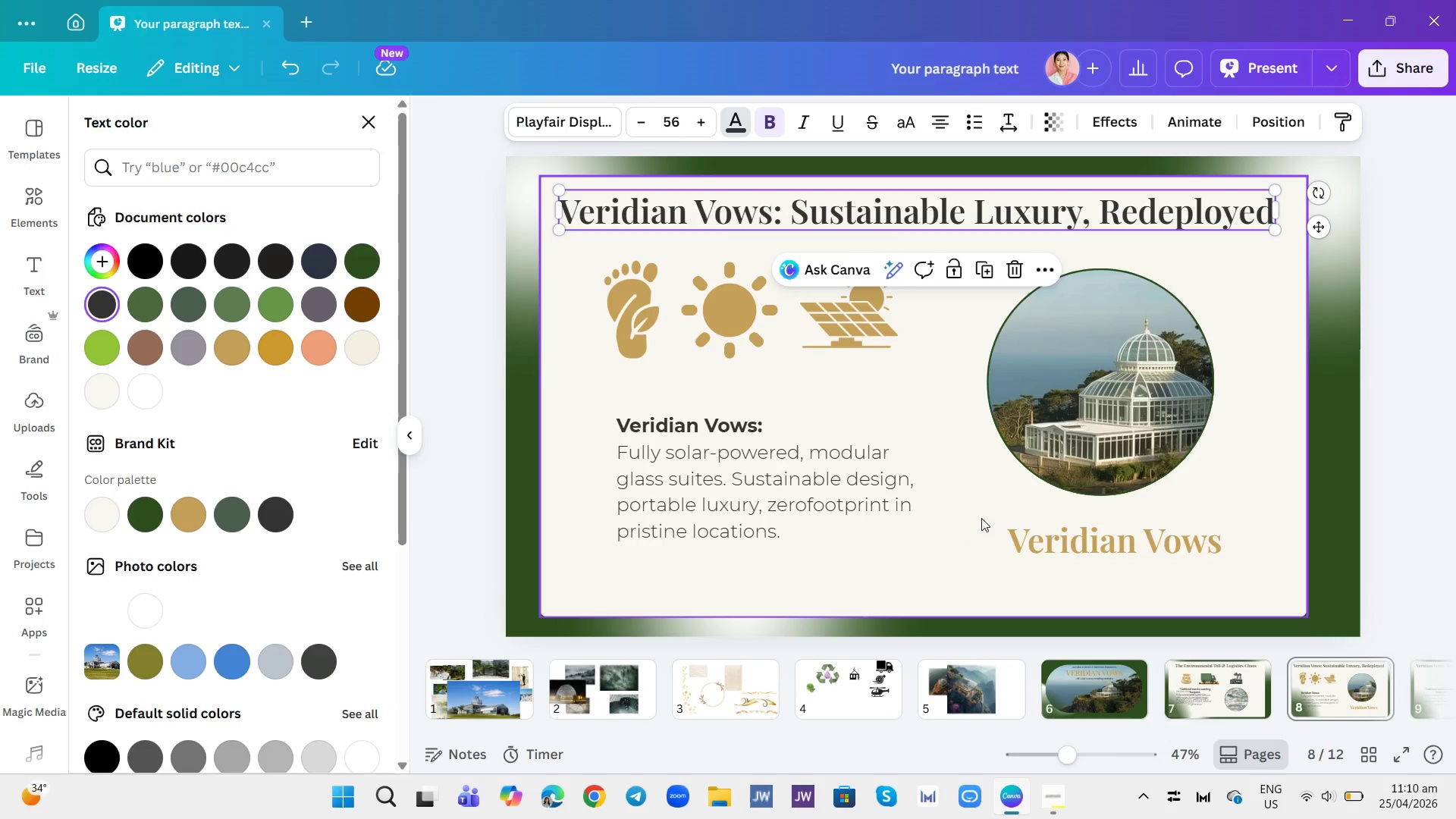 
left_click([971, 535])
 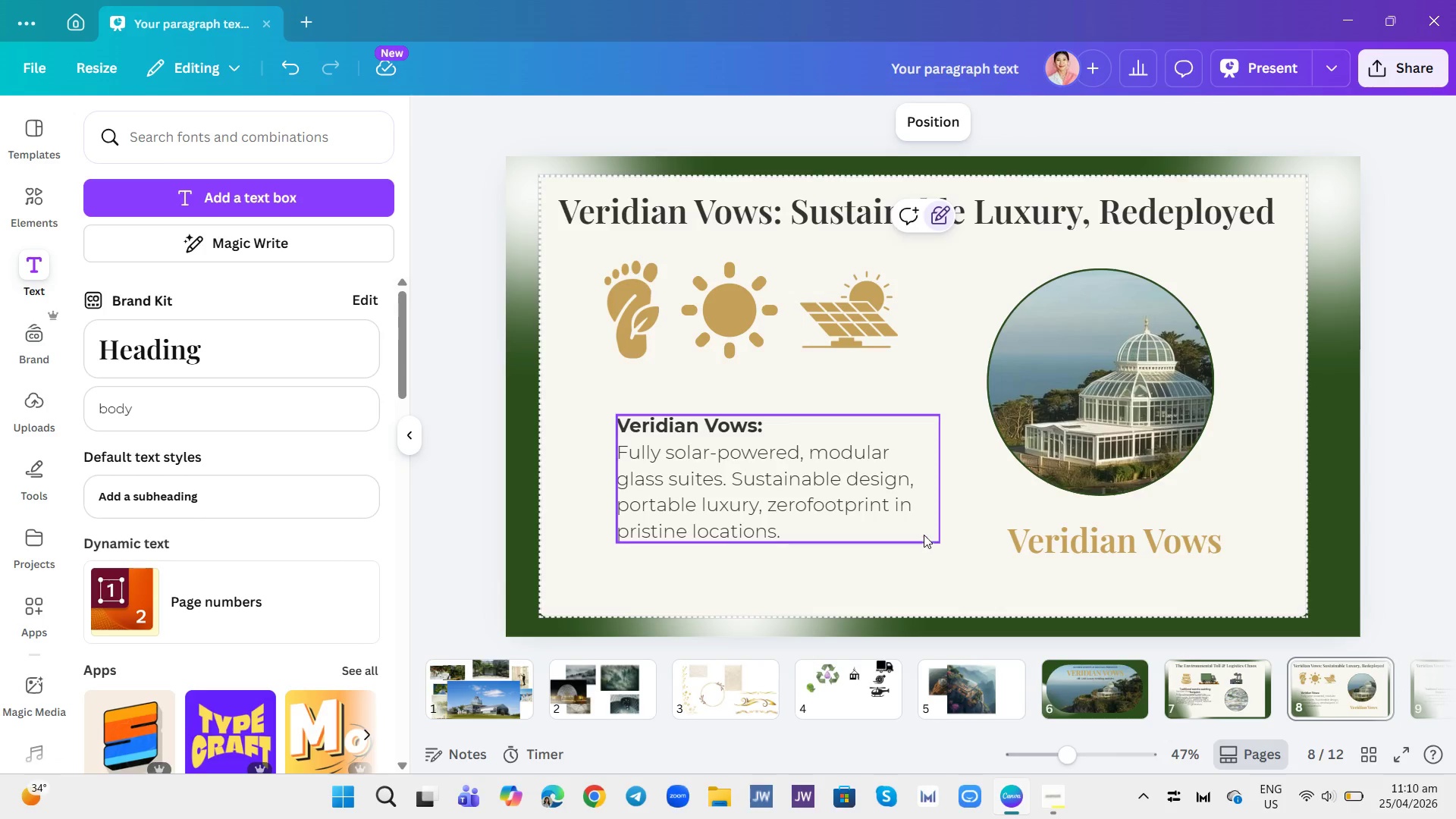 
left_click([1044, 383])
 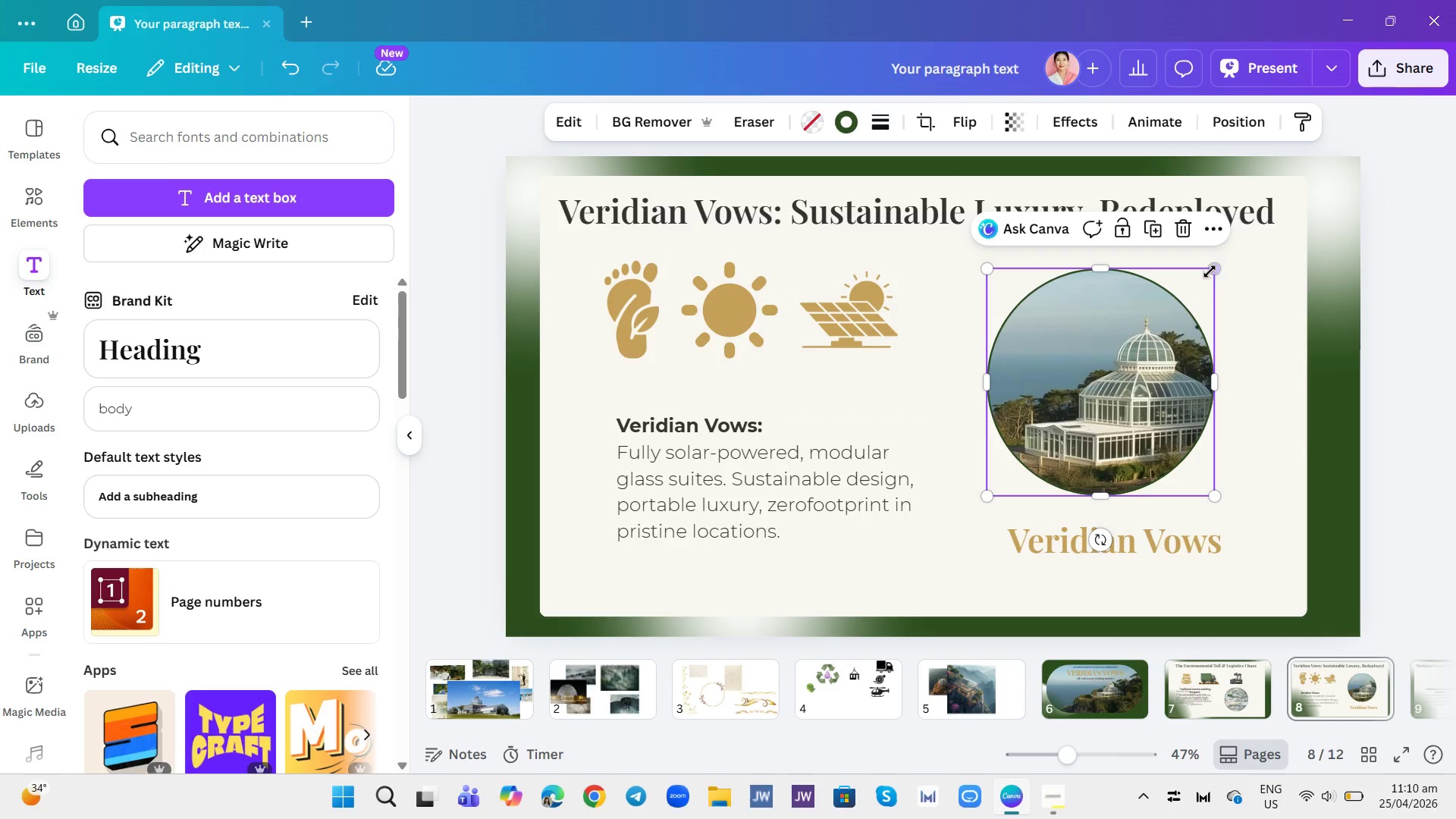 
left_click_drag(start_coordinate=[1210, 271], to_coordinate=[1242, 261])
 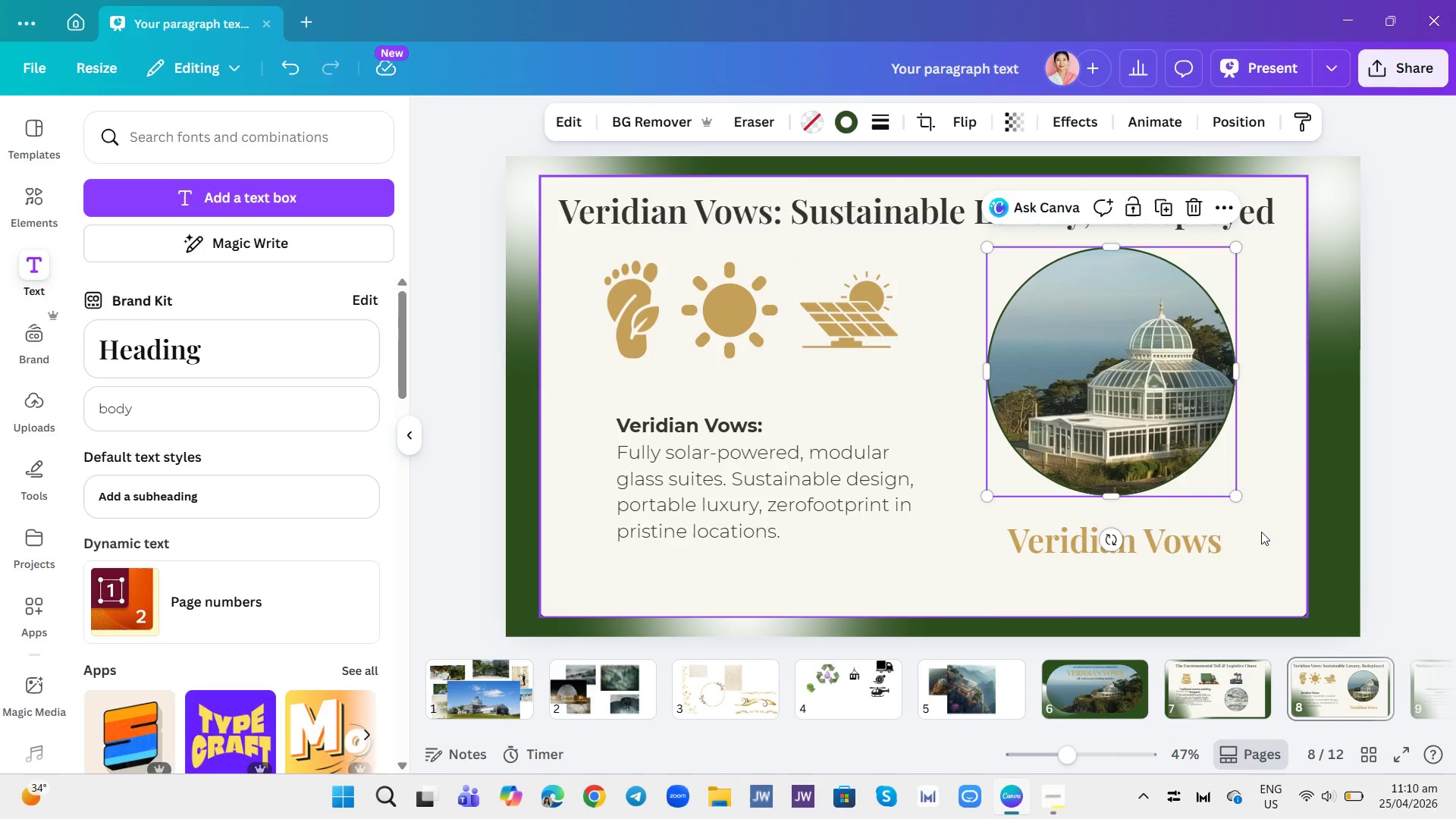 
left_click([1257, 535])
 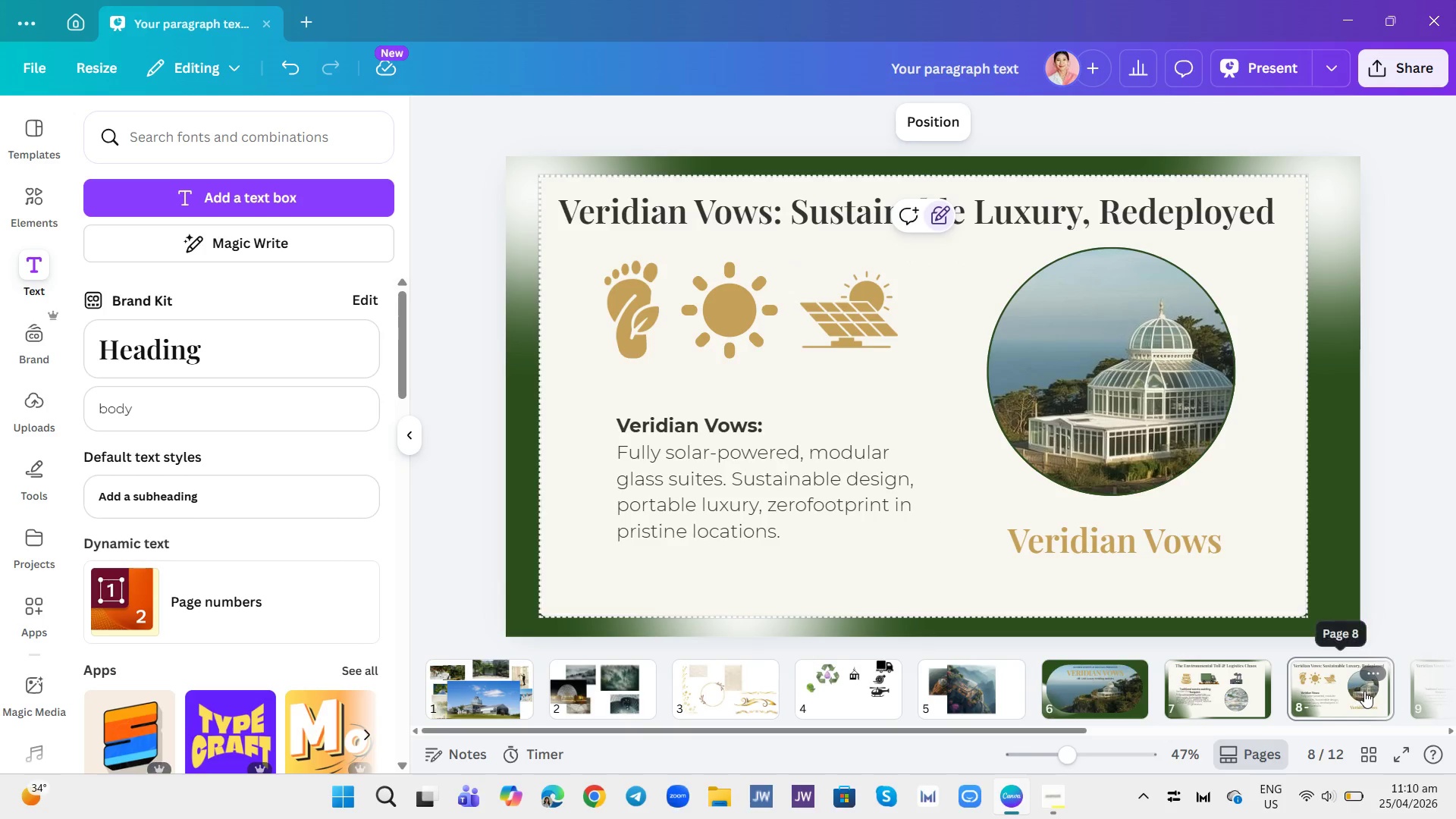 
left_click([1195, 366])
 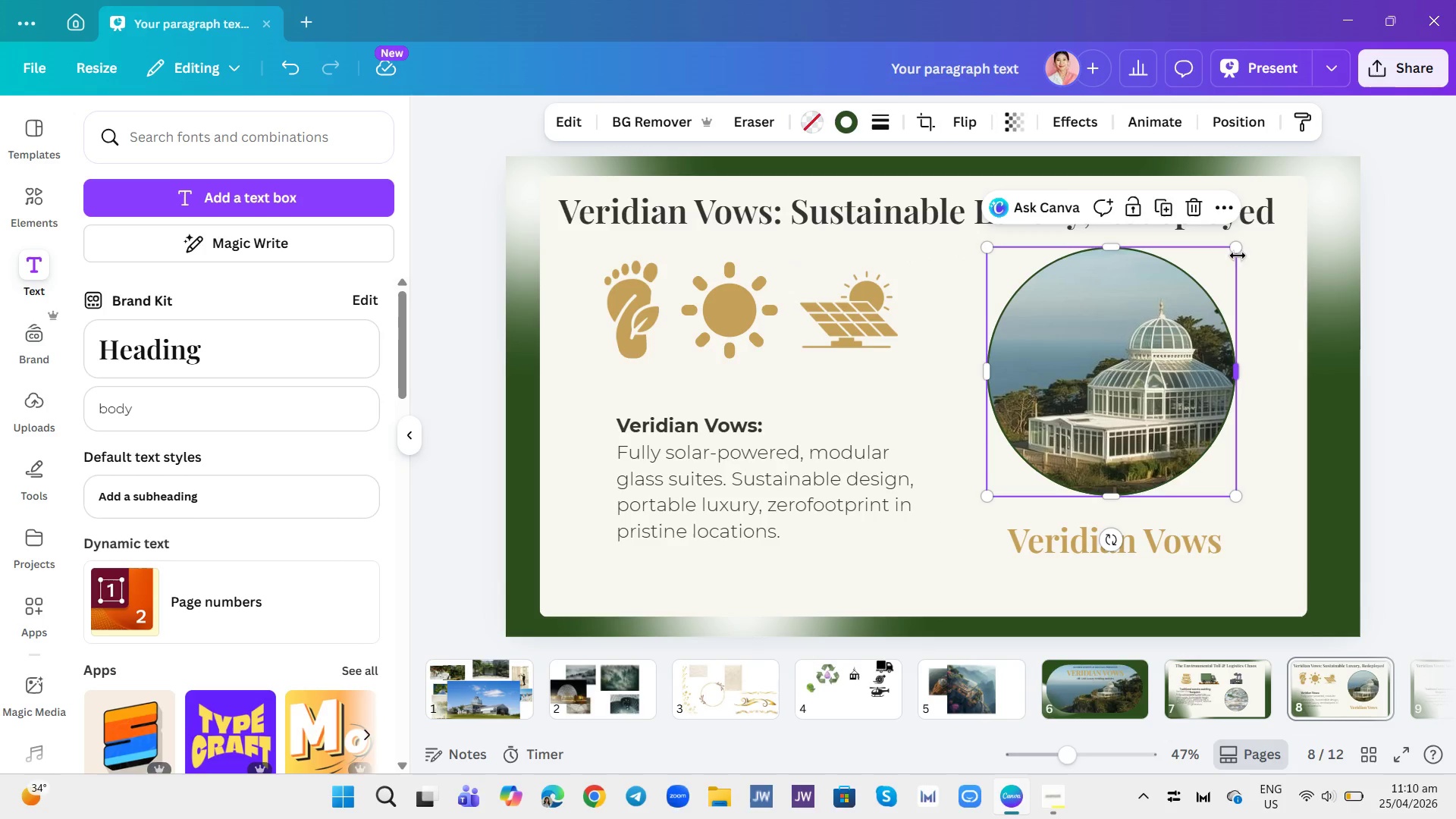 
left_click_drag(start_coordinate=[1237, 249], to_coordinate=[1226, 261])
 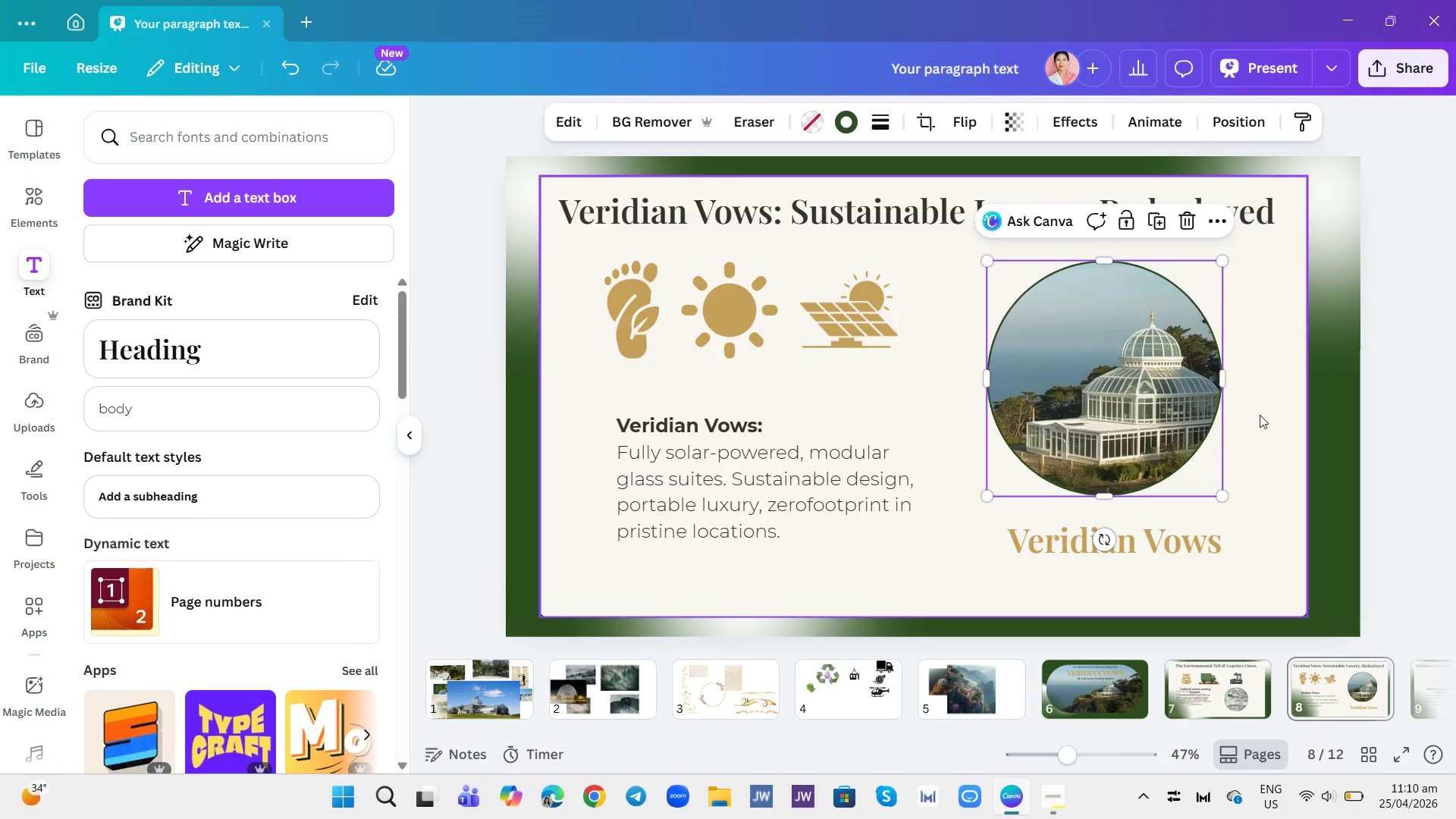 
left_click([1265, 417])
 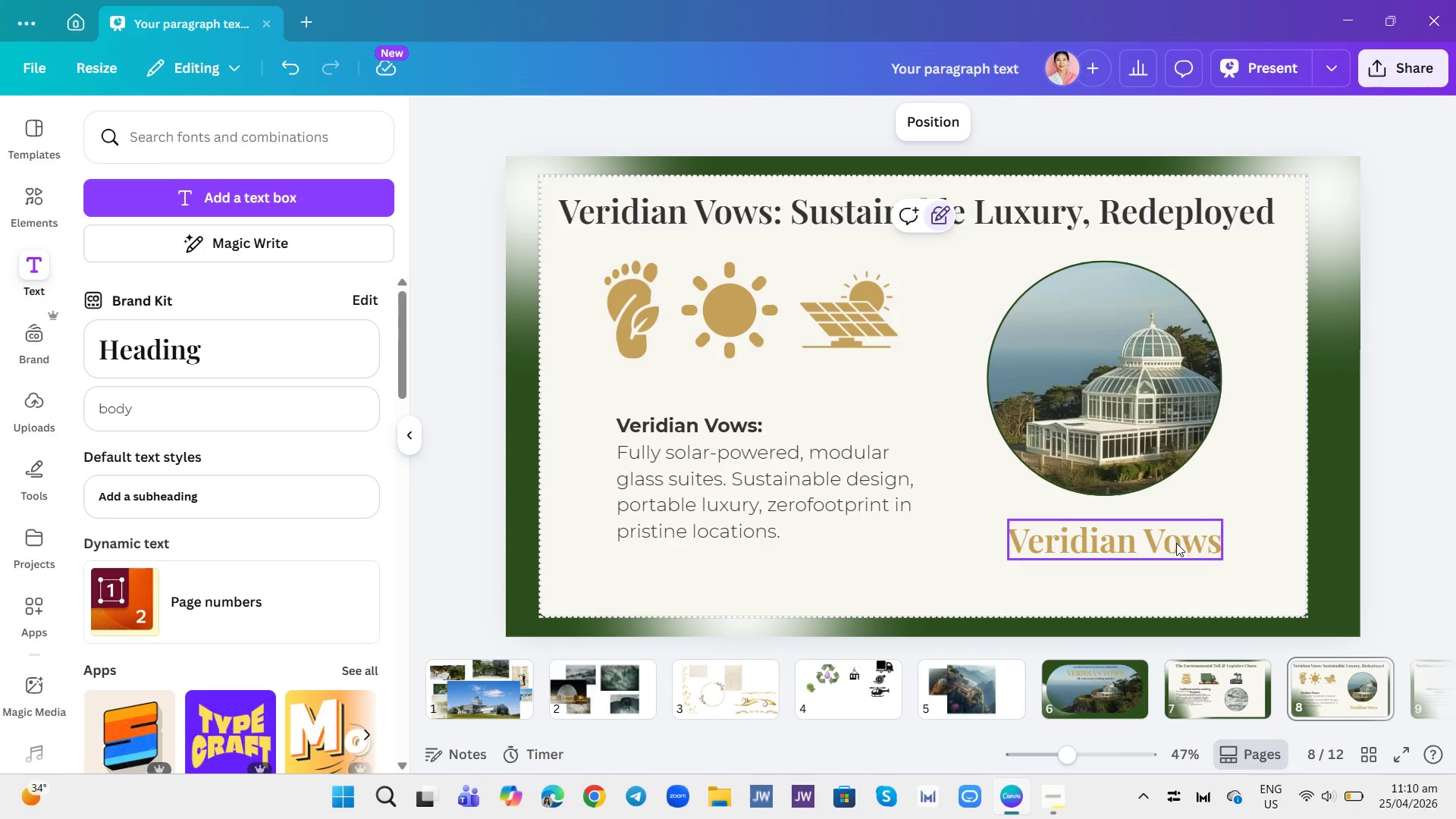 
left_click_drag(start_coordinate=[1176, 543], to_coordinate=[1160, 544])
 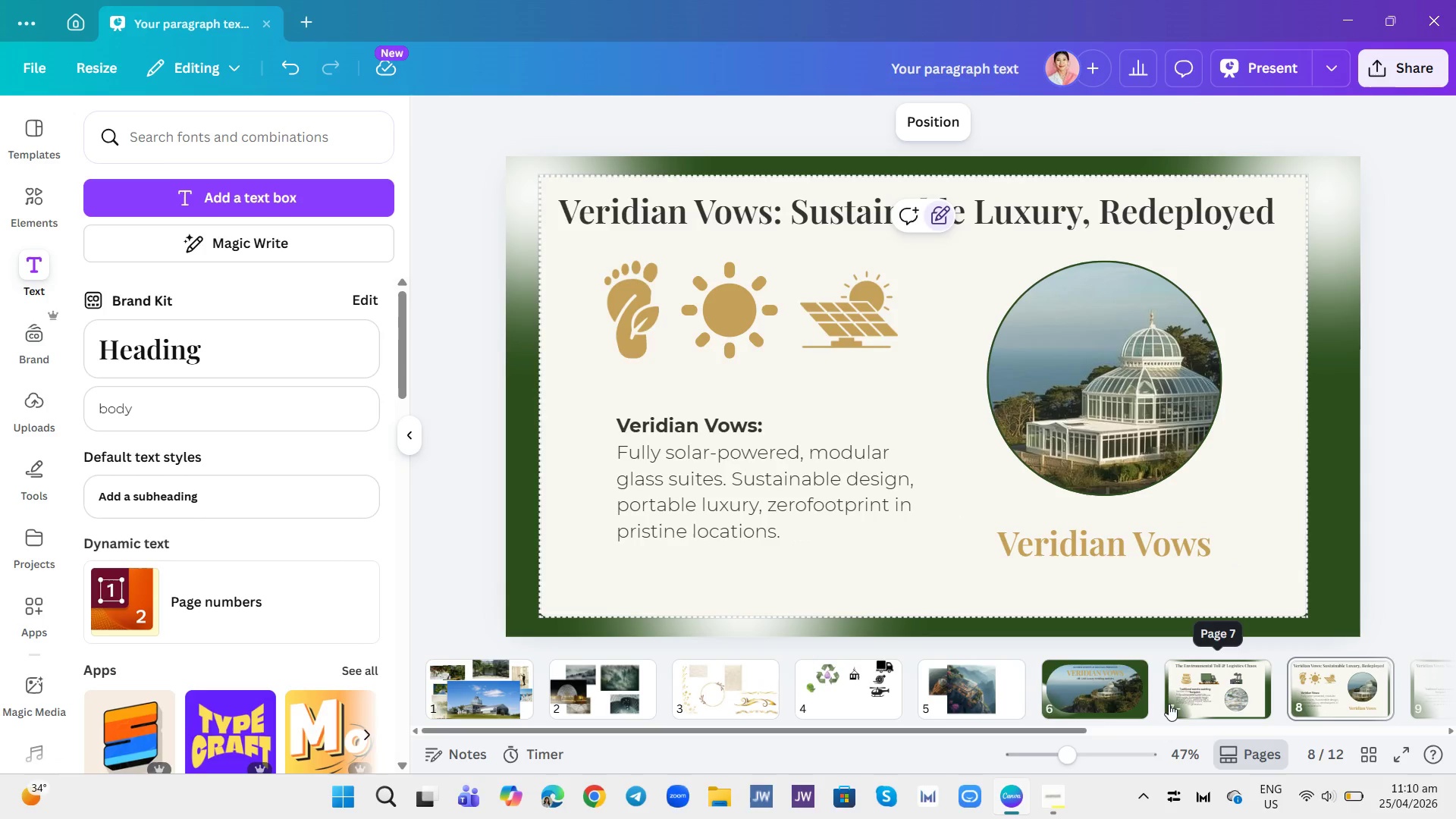 
wait(5.89)
 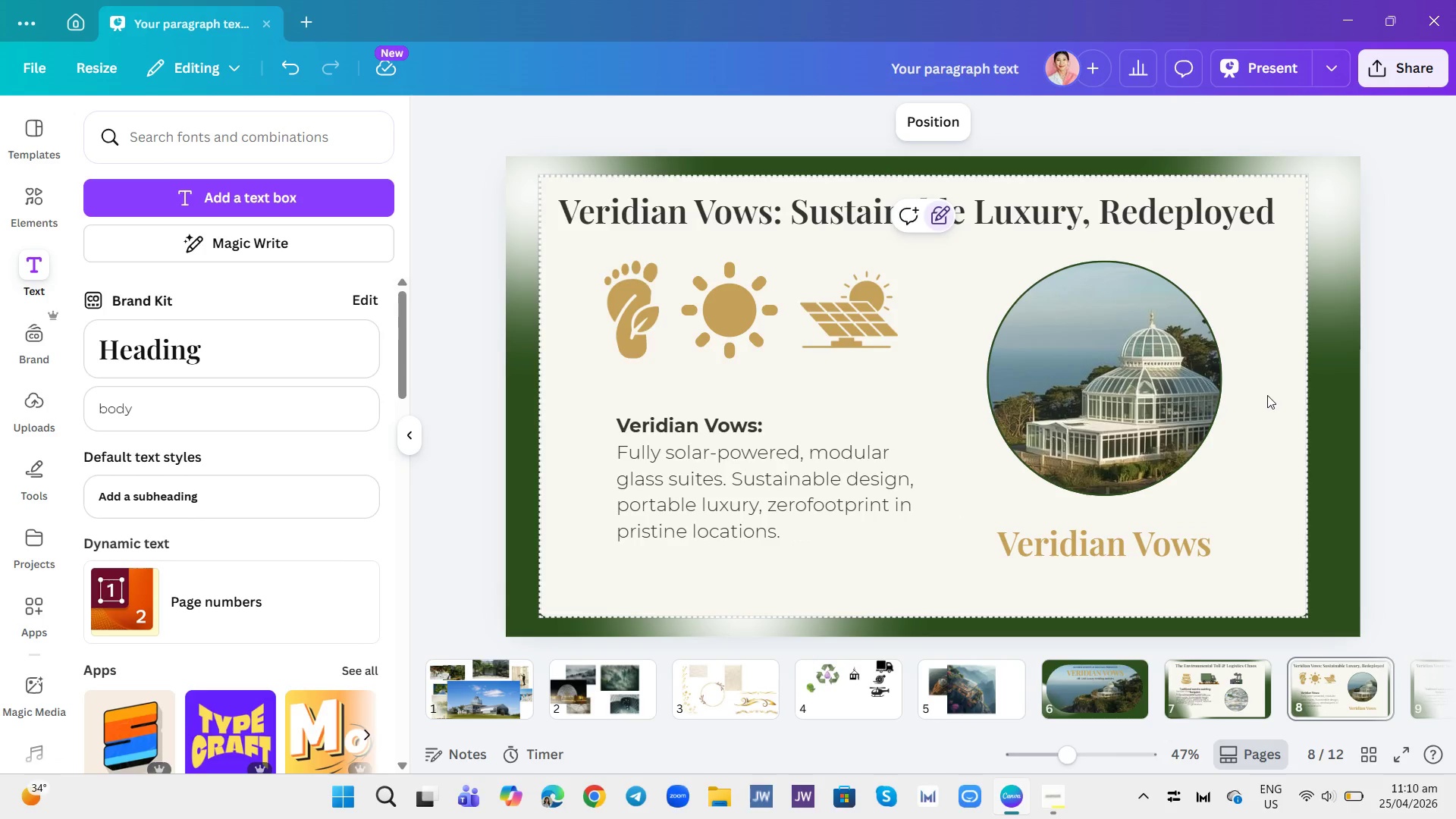 
left_click_drag(start_coordinate=[1076, 728], to_coordinate=[1257, 757])
 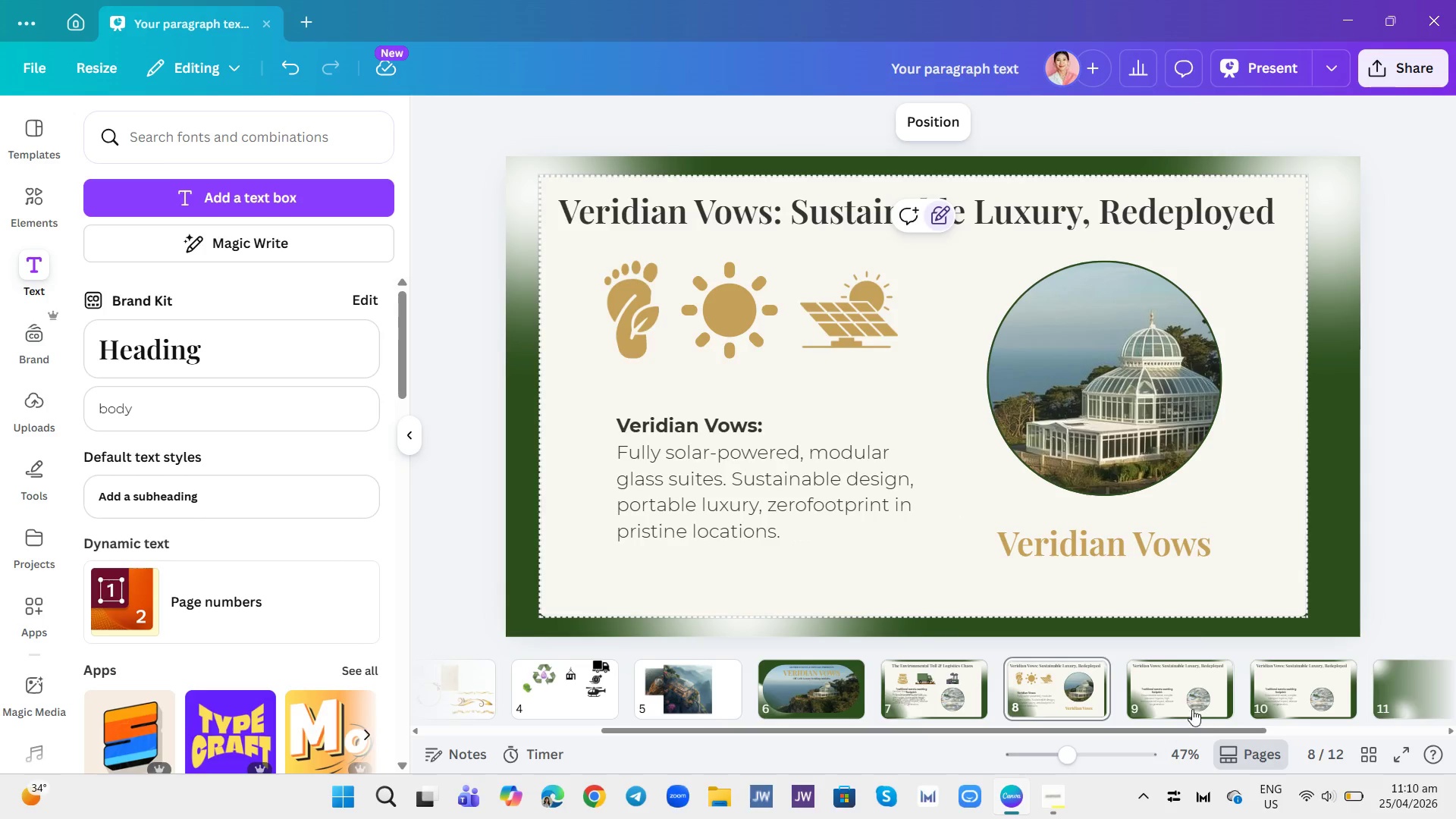 
left_click([1188, 707])
 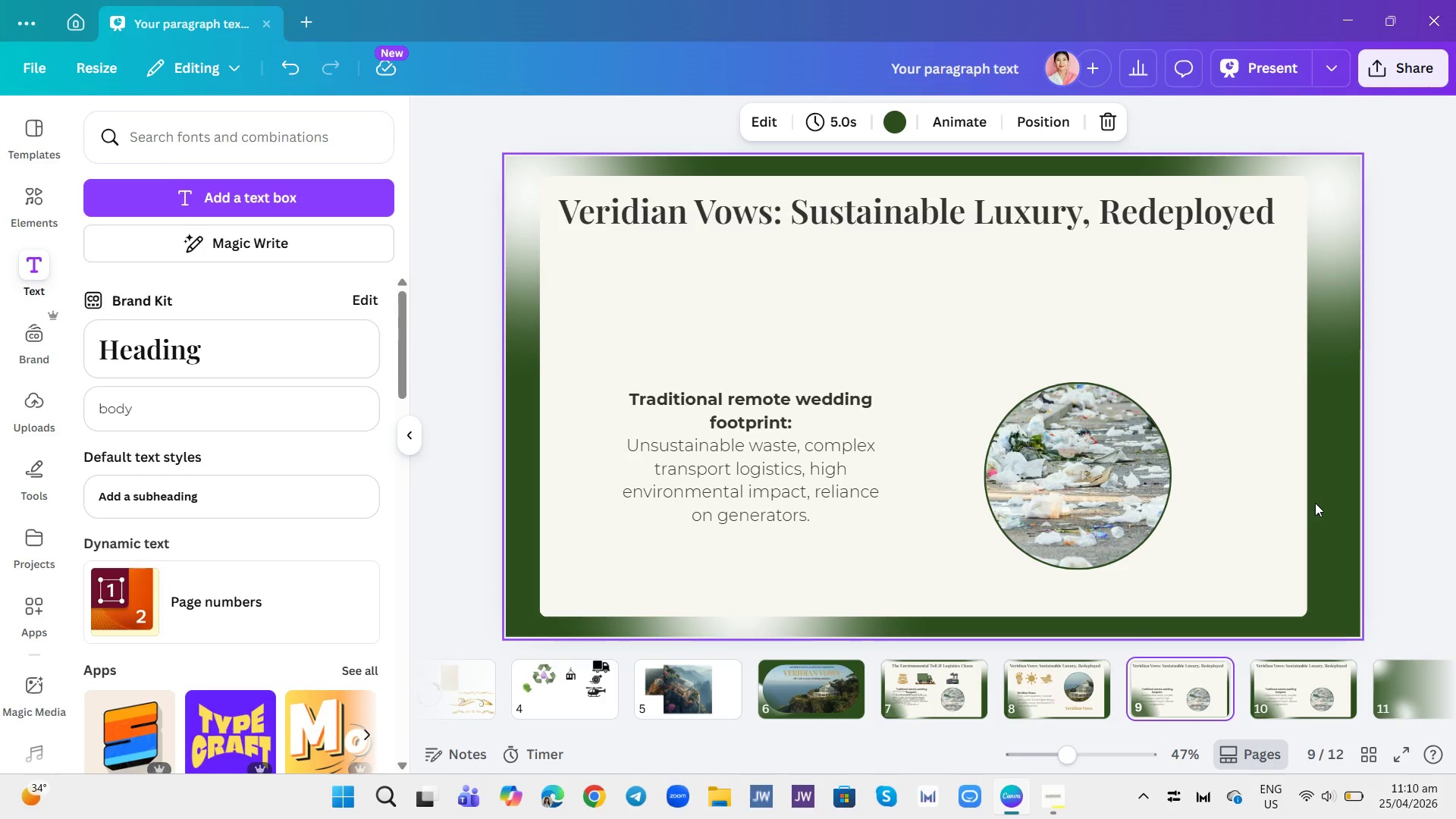 
wait(16.28)
 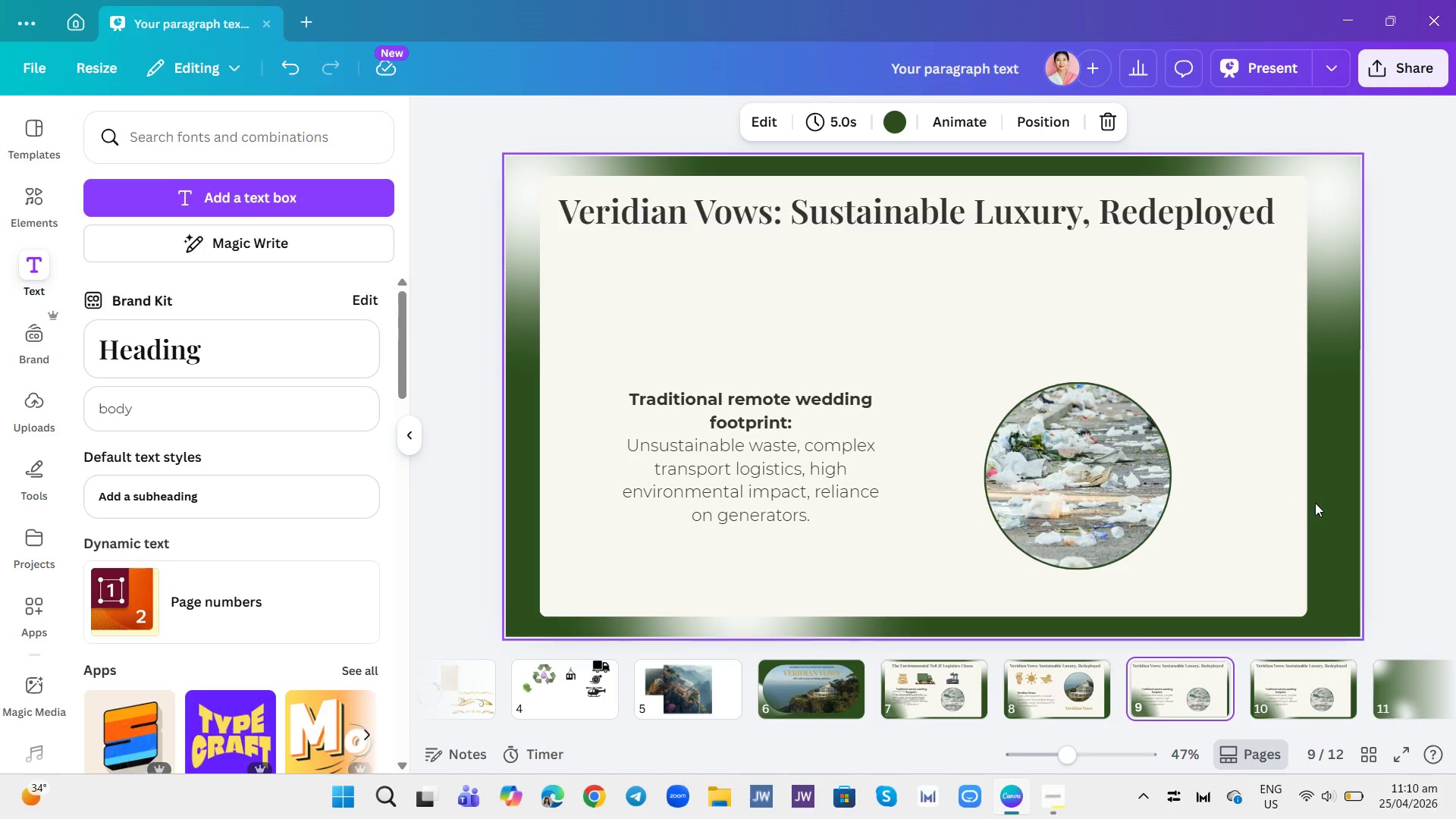 
left_click([1050, 802])